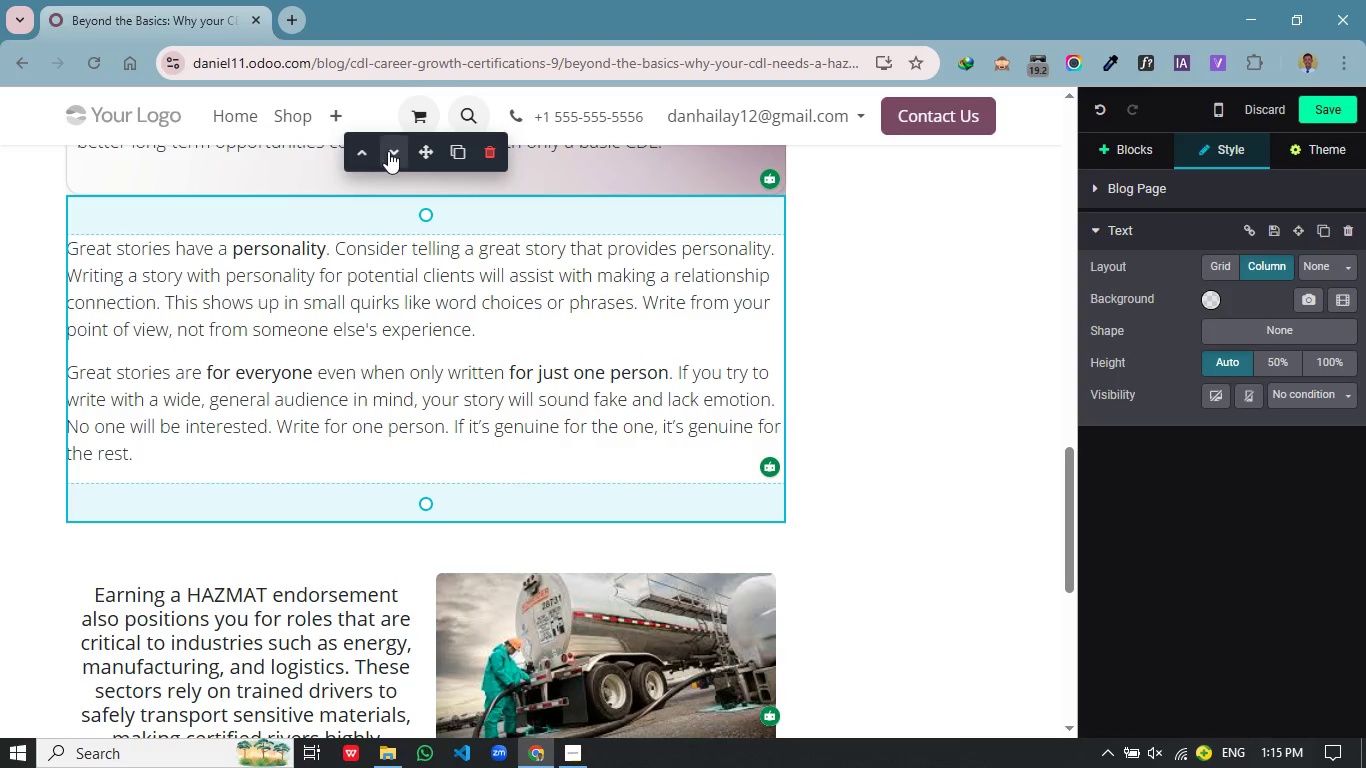 
left_click([388, 151])
 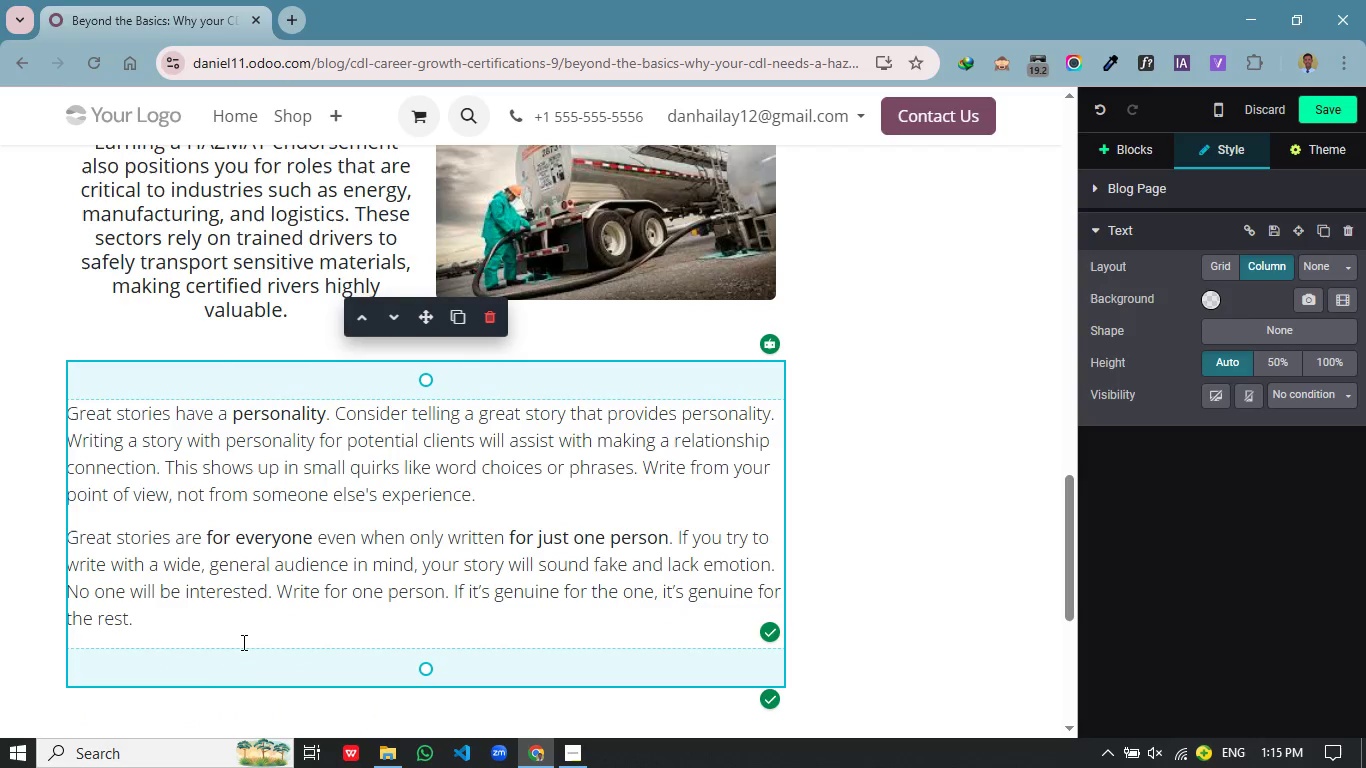 
left_click_drag(start_coordinate=[234, 635], to_coordinate=[69, 426])
 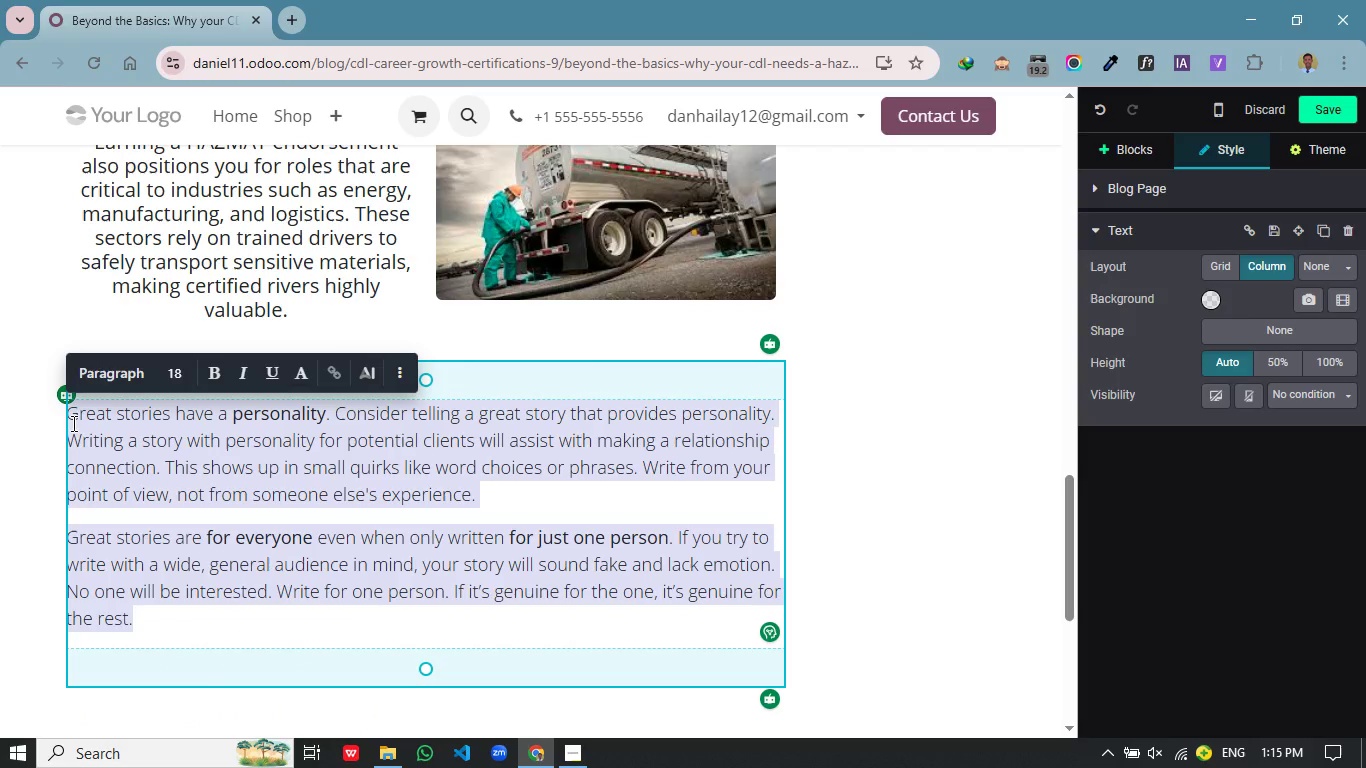 
type(/h2)
 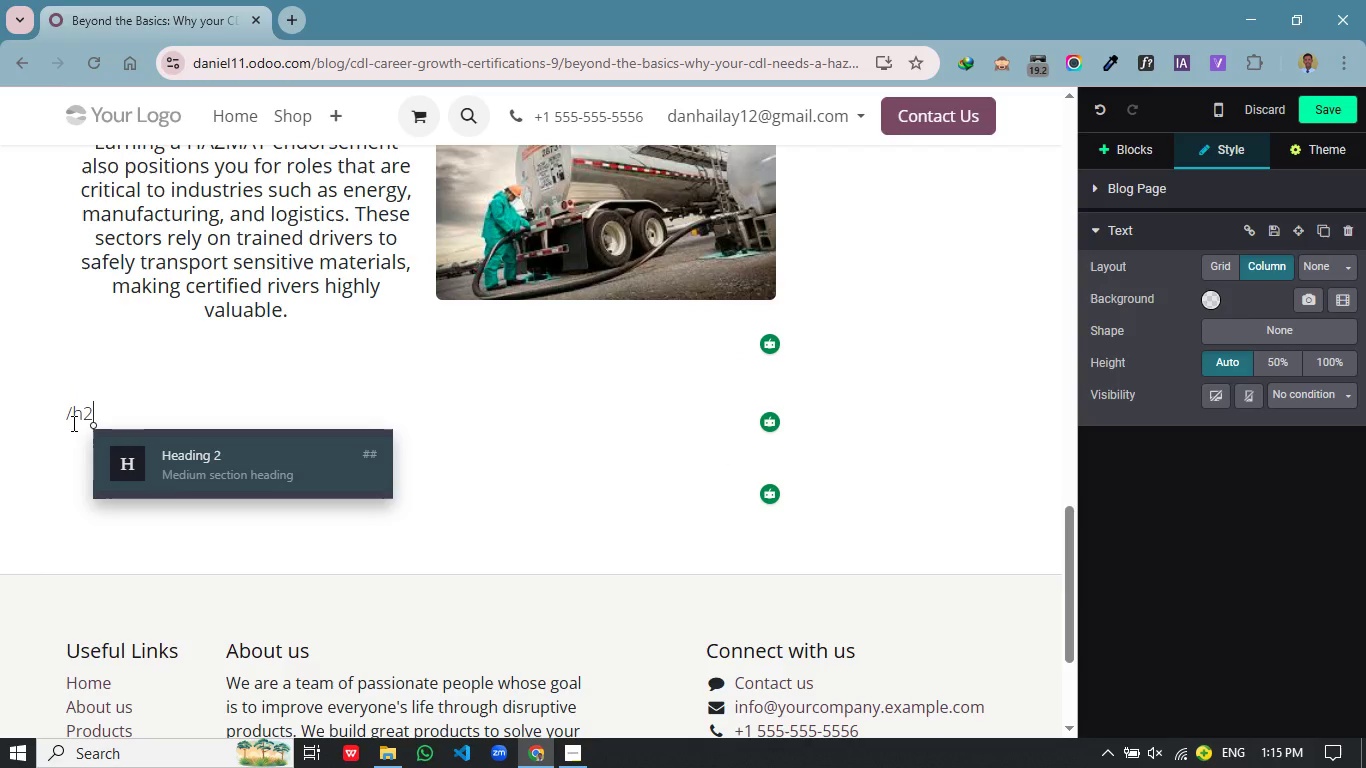 
key(Enter)
 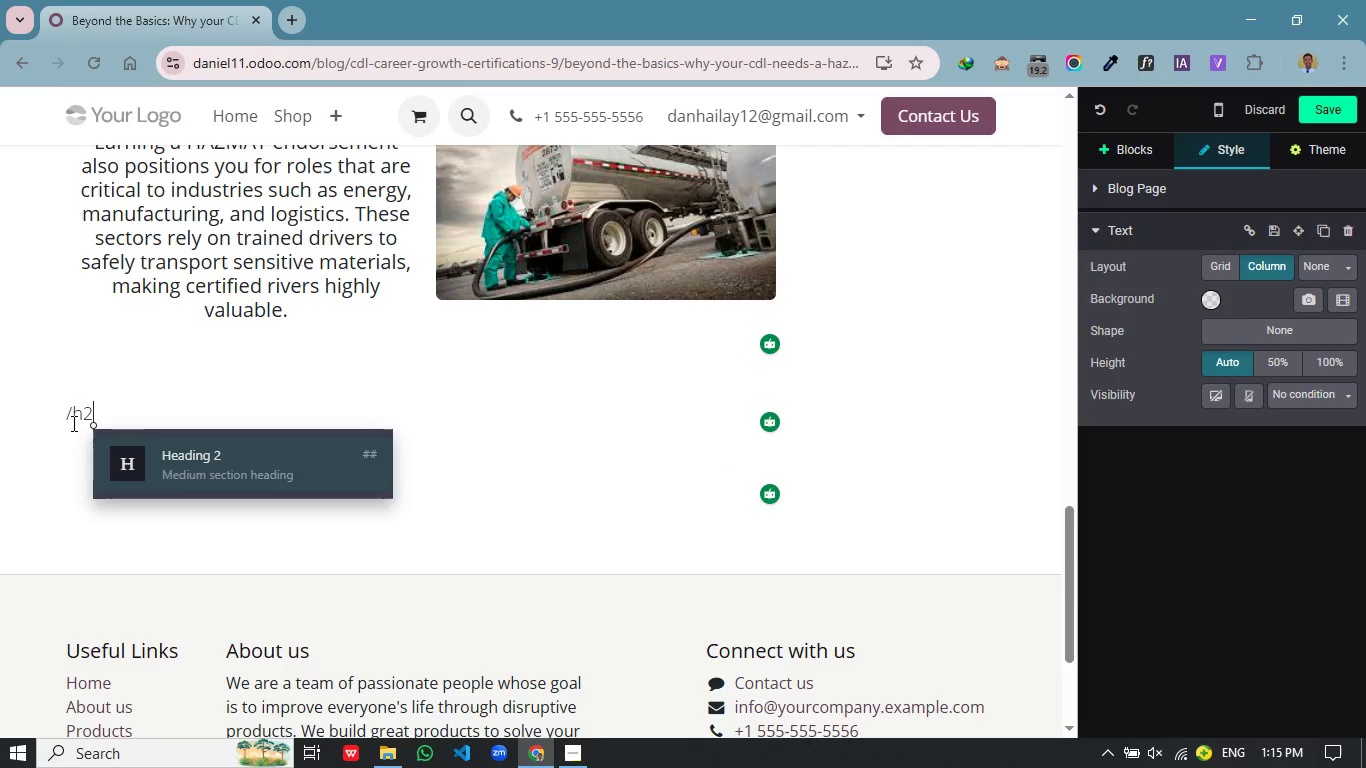 
key(Enter)
 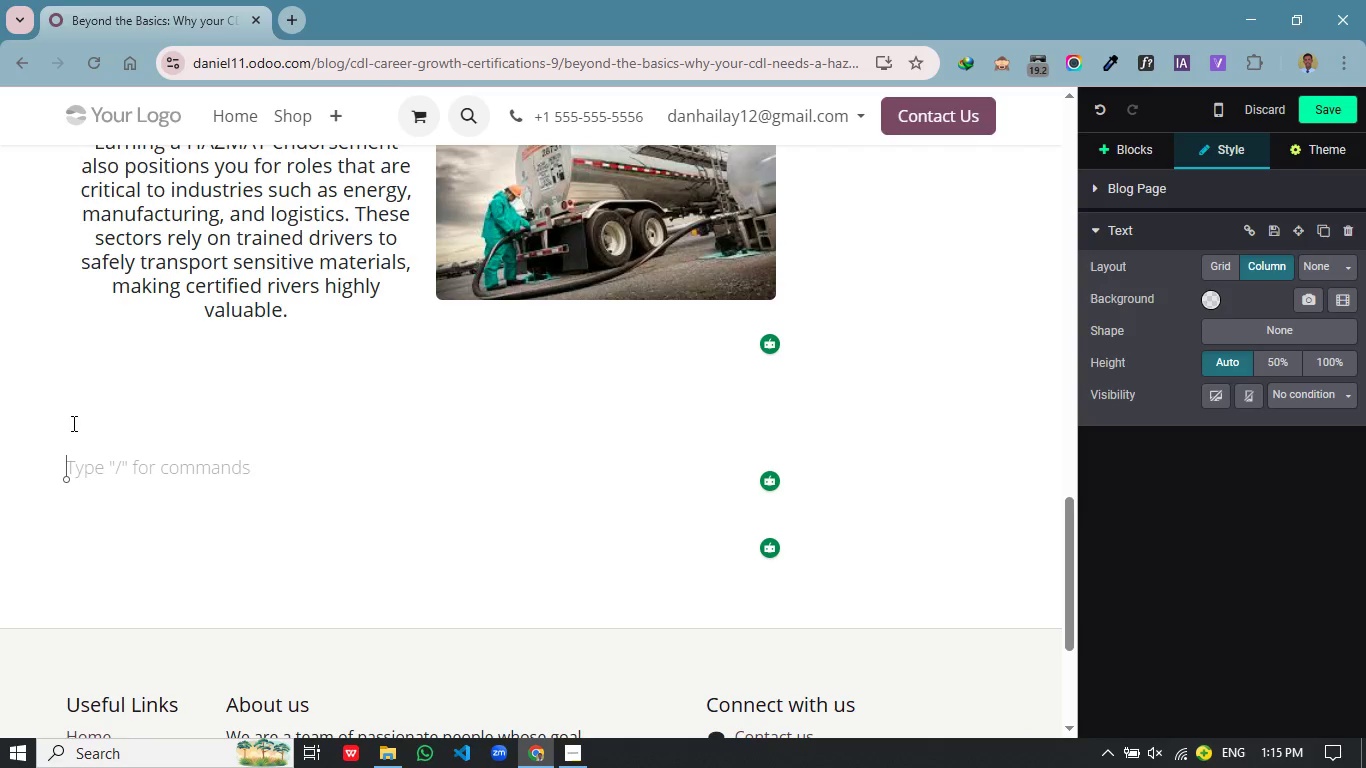 
left_click([99, 419])
 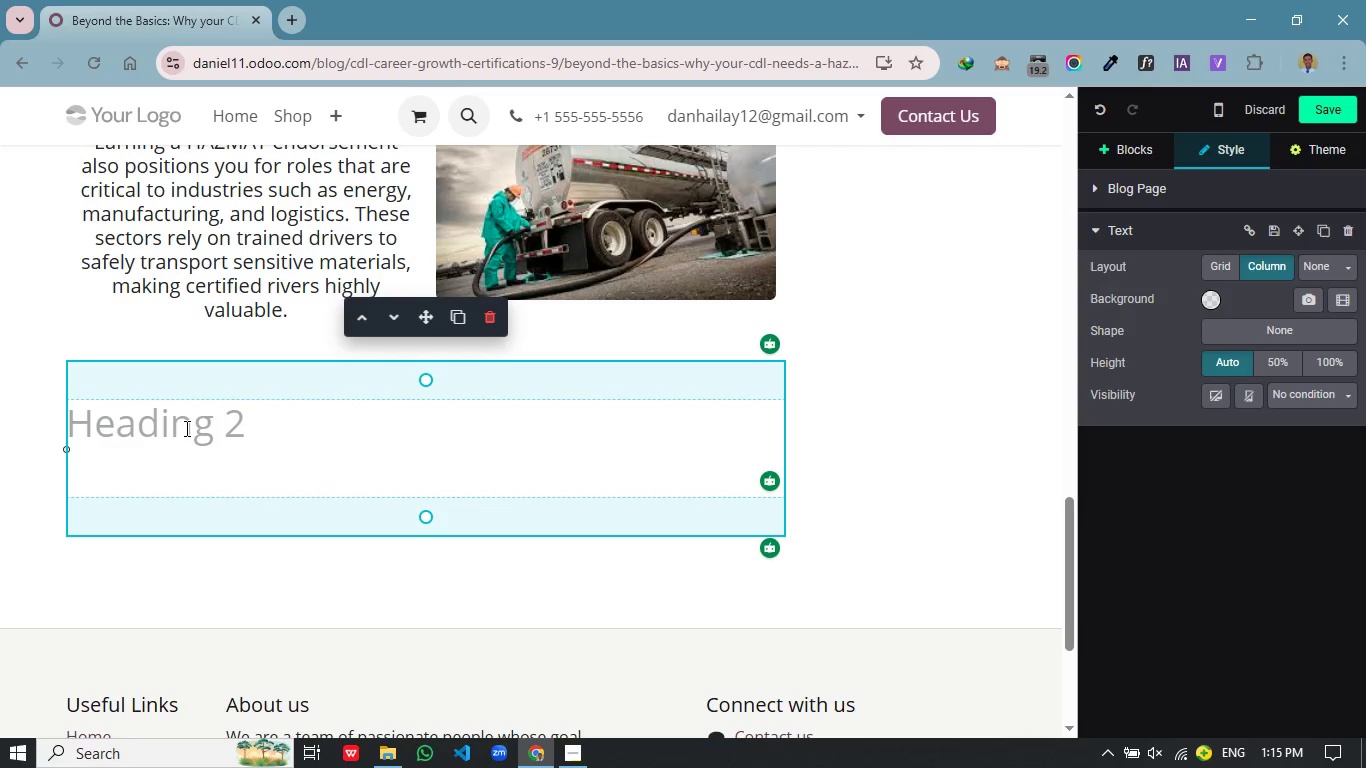 
left_click([185, 428])
 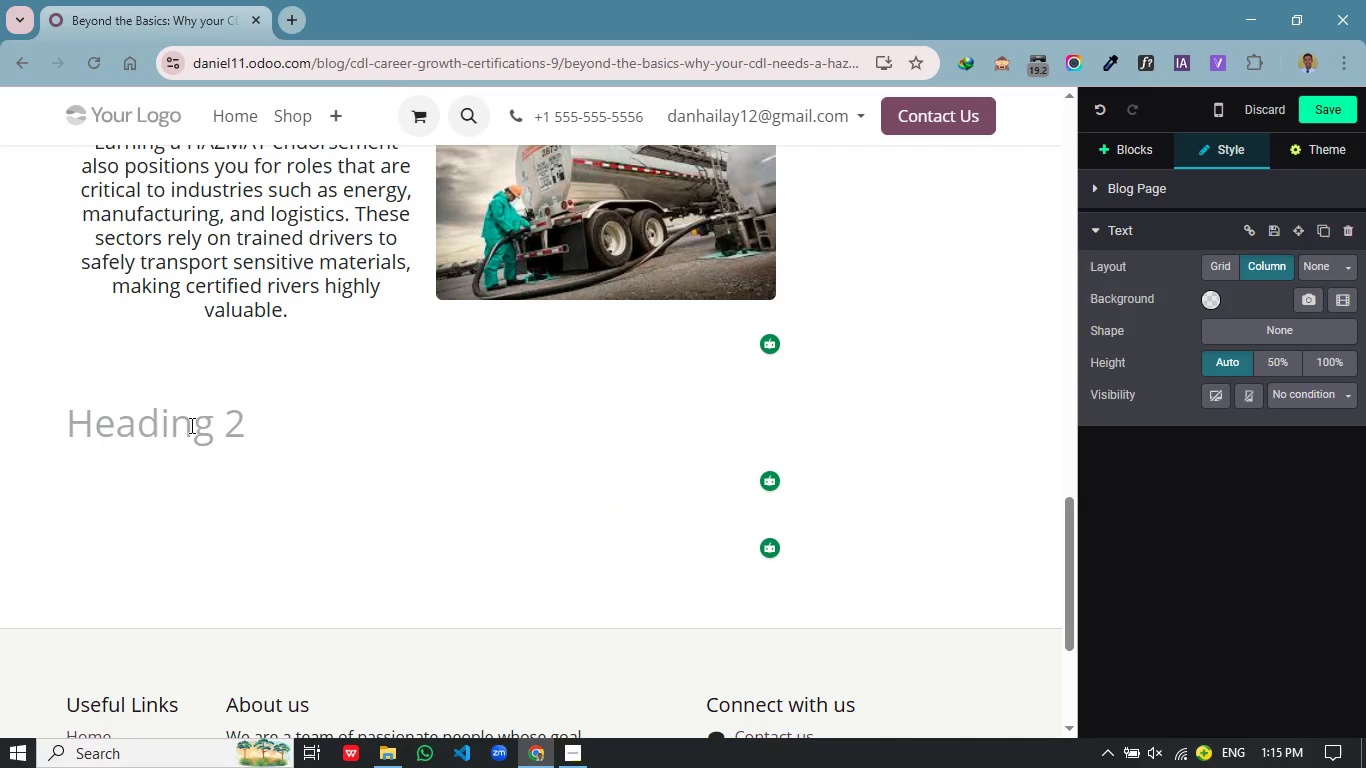 
type(Safety s)
key(Backspace)
type(Skils )
key(Backspace)
key(Backspace)
type(ls)
 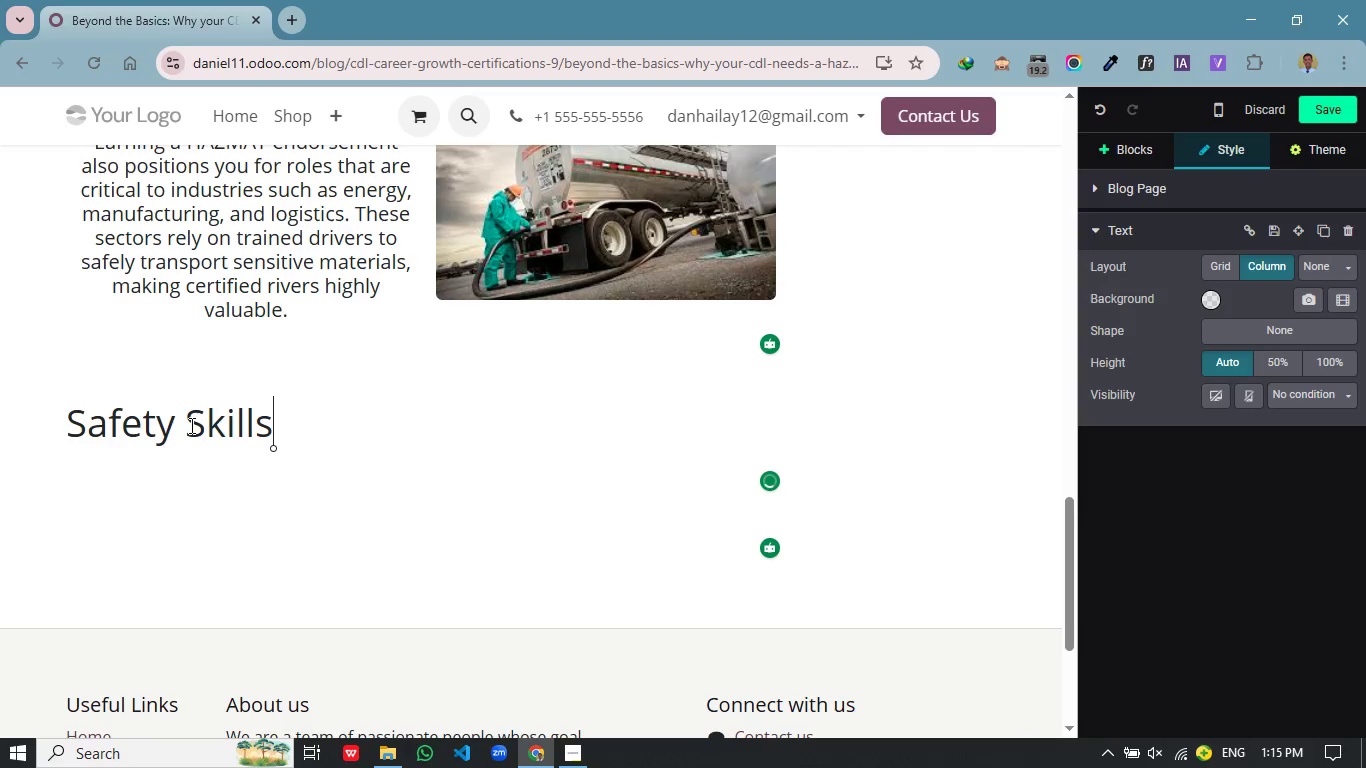 
type( That set)
key(Backspace)
key(Backspace)
type(SEt)
key(Backspace)
key(Backspace)
key(Backspace)
key(Backspace)
type(Set You Apart)
 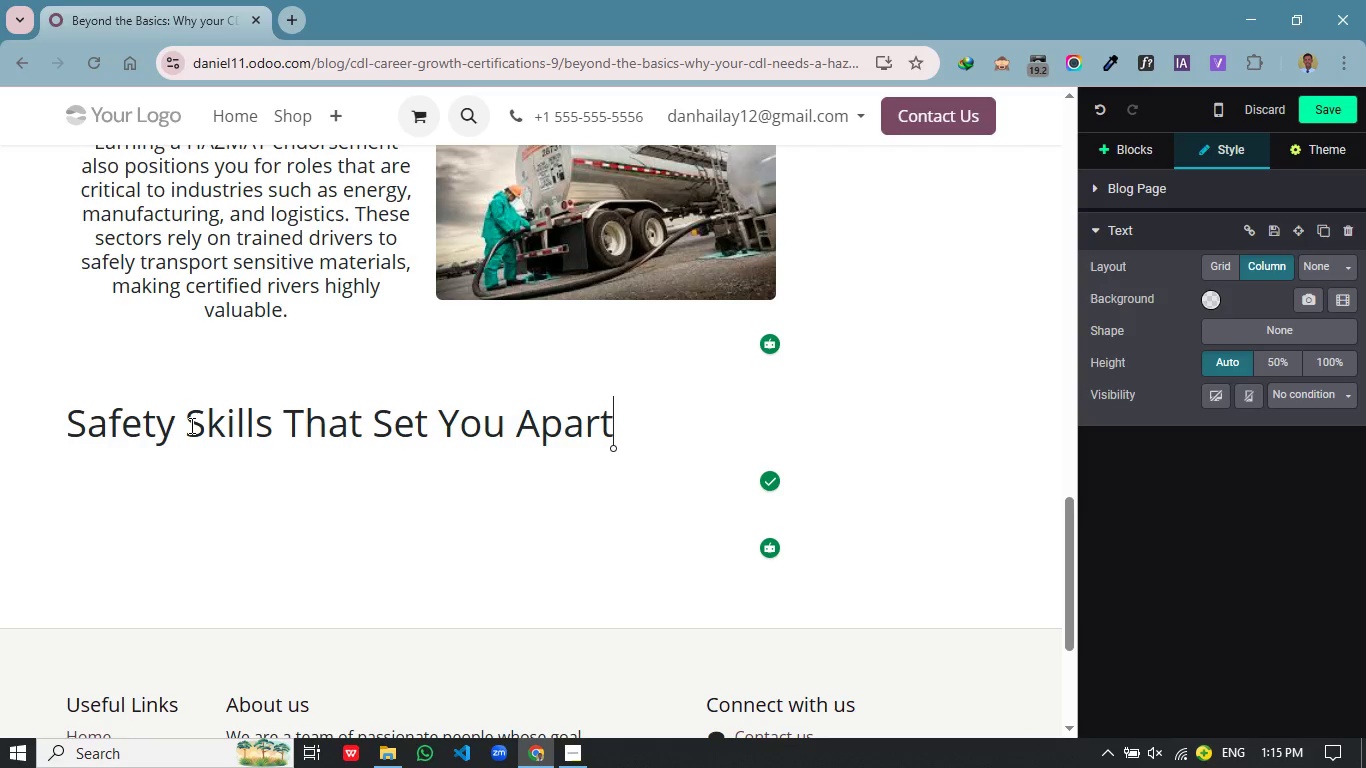 
key(Enter)
 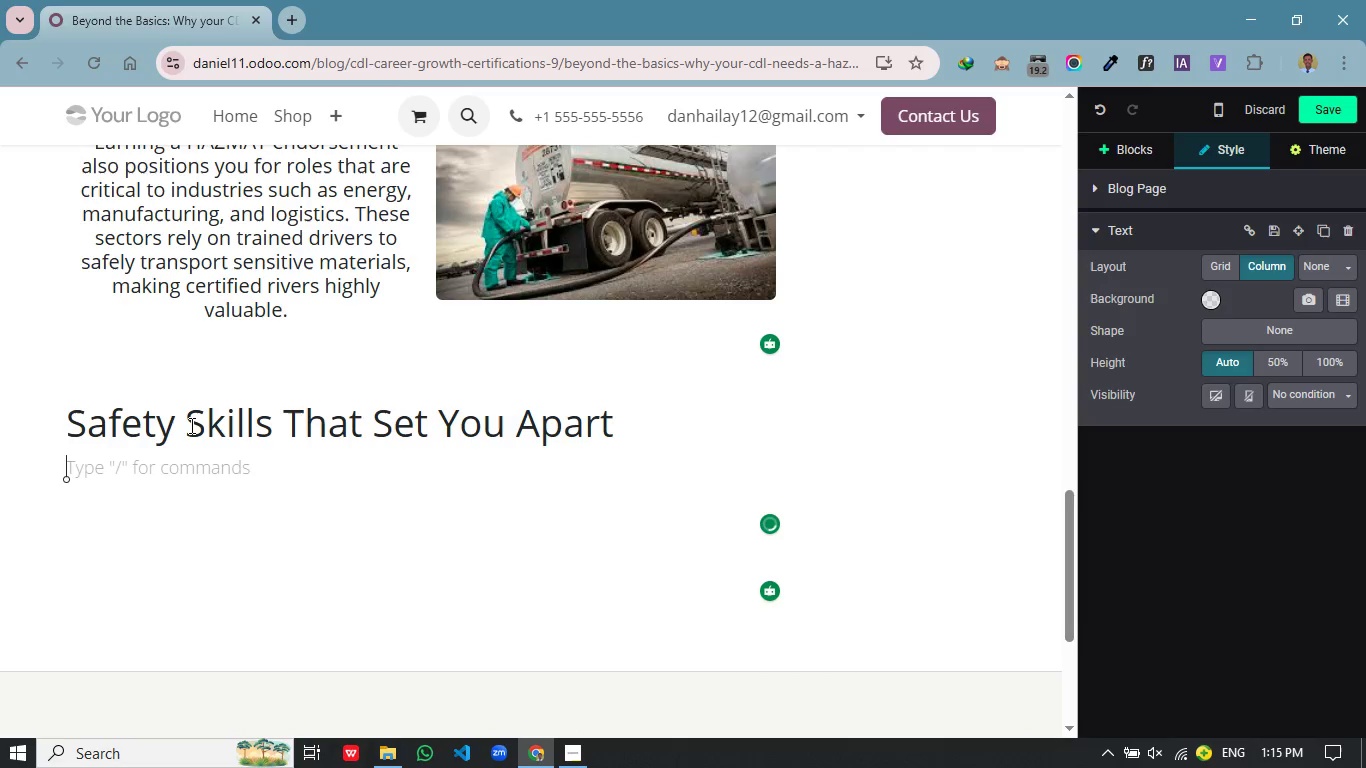 
type(Earning a )
 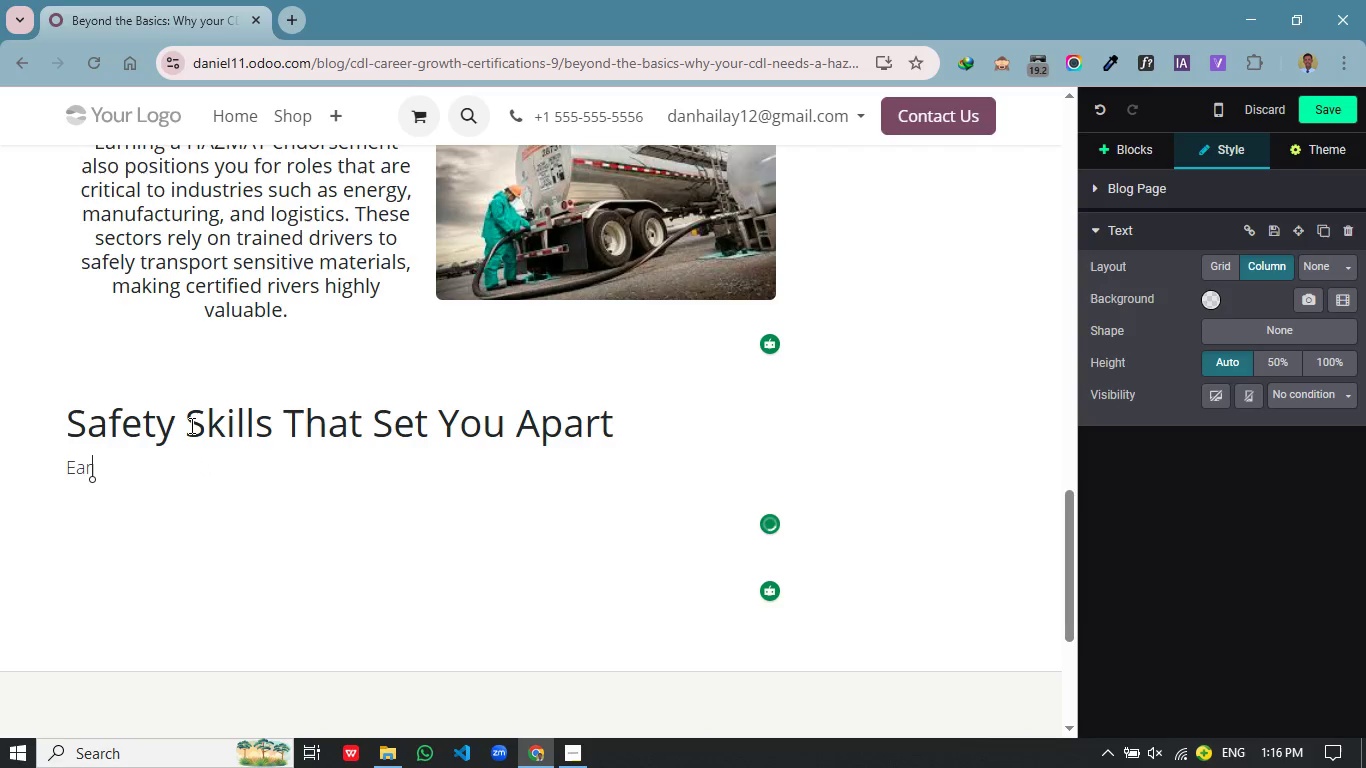 
key(Control+V)
 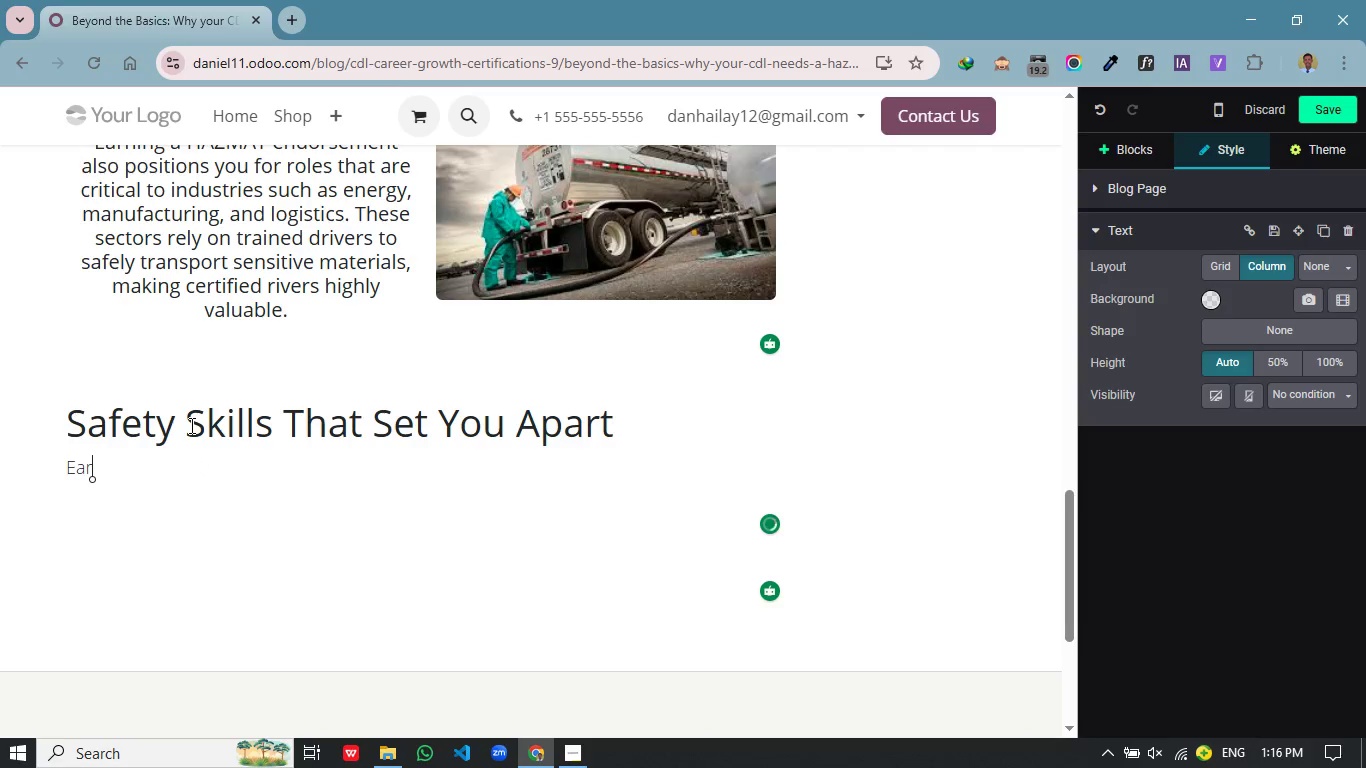 
type( endorsement is not just about unlocking better-pay)
 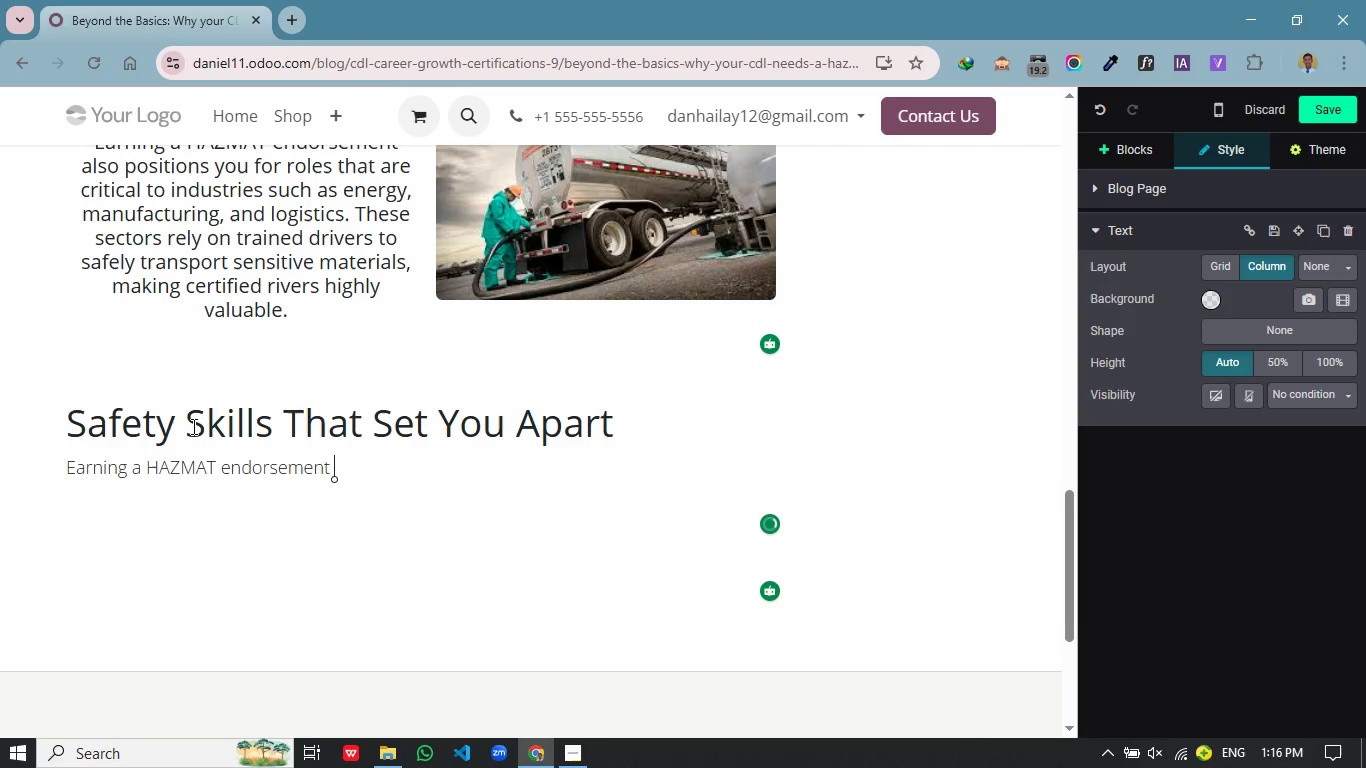 
wait(10.2)
 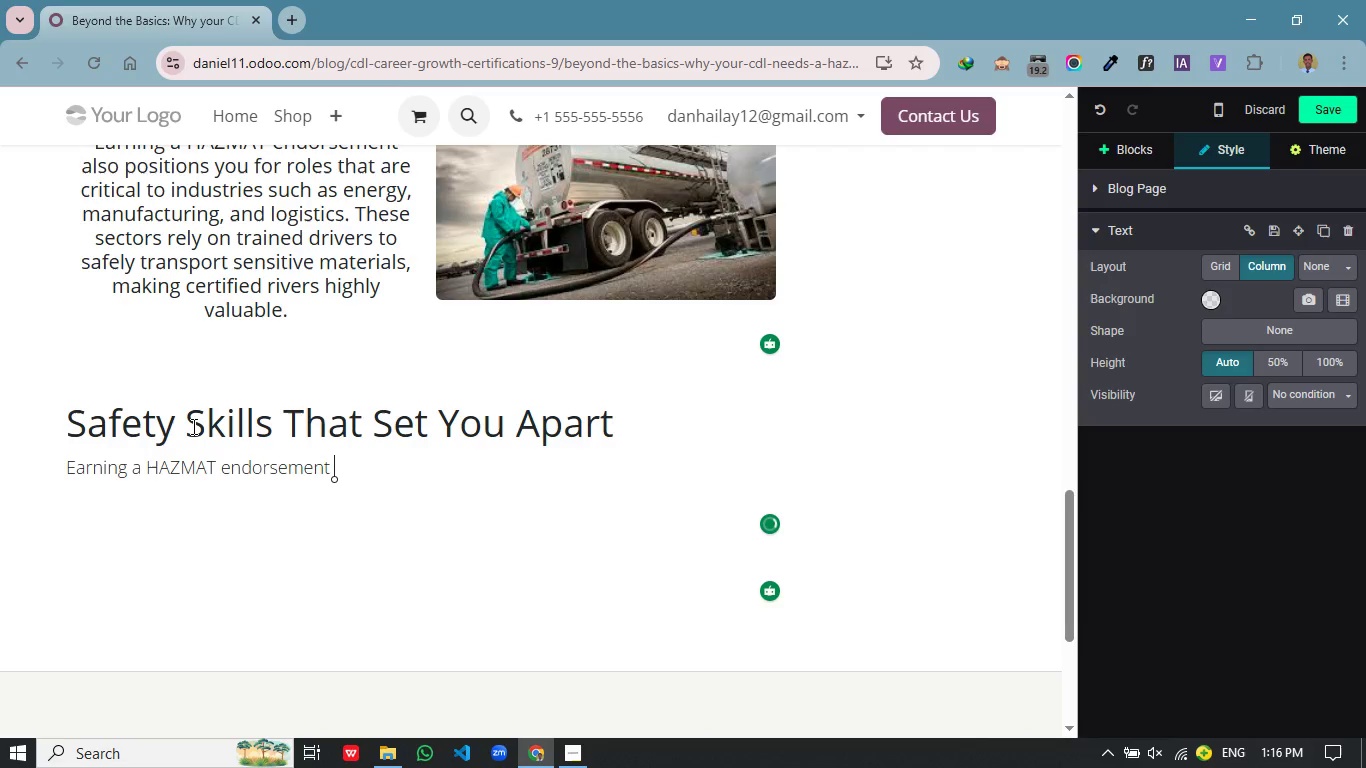 
right_click([724, 764])
 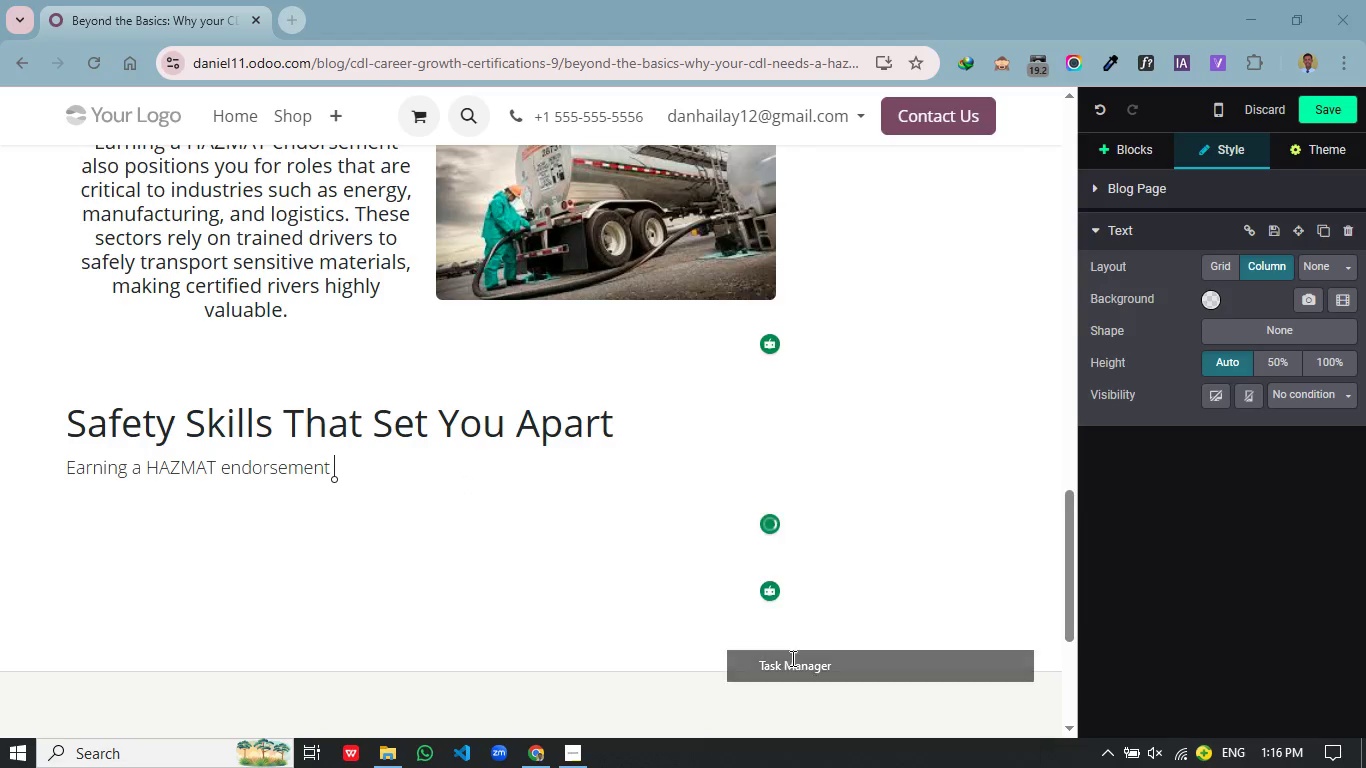 
left_click([791, 658])
 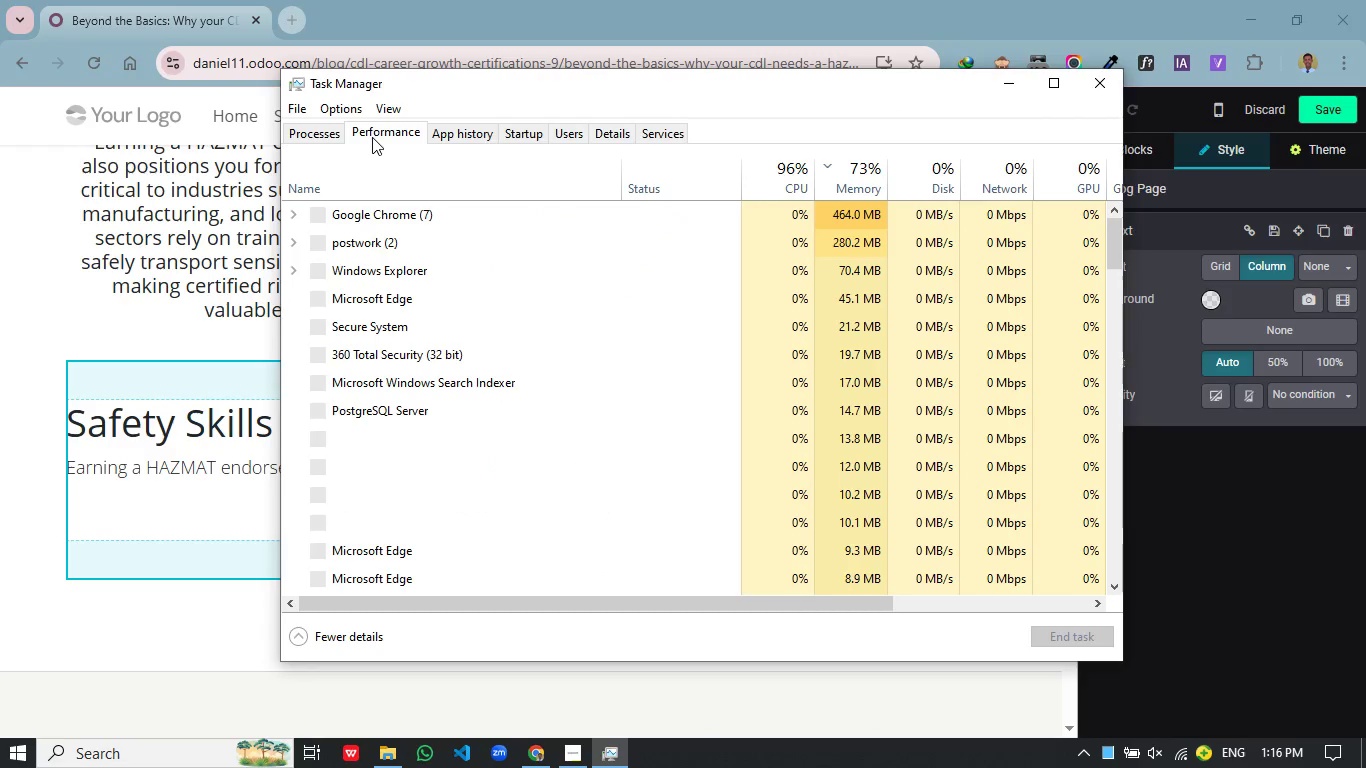 
wait(8.64)
 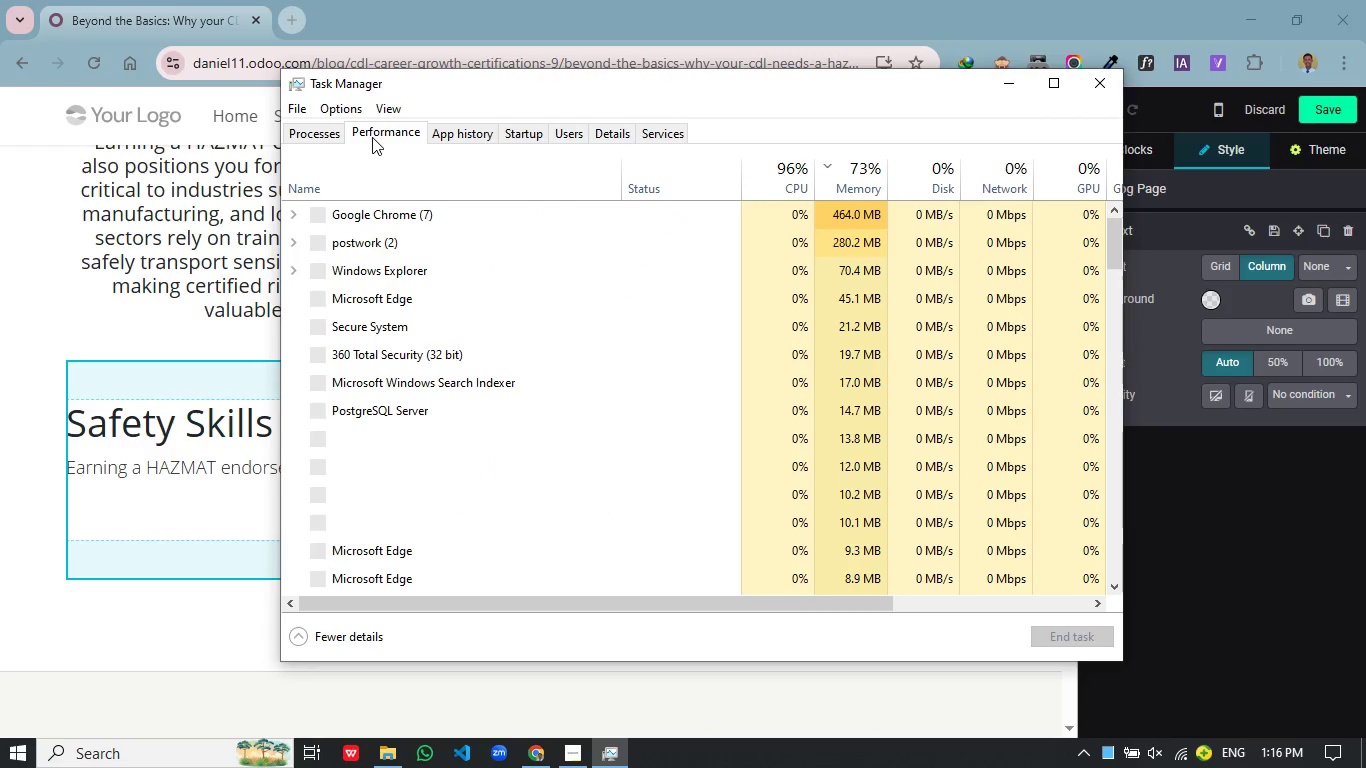 
left_click([585, 521])
 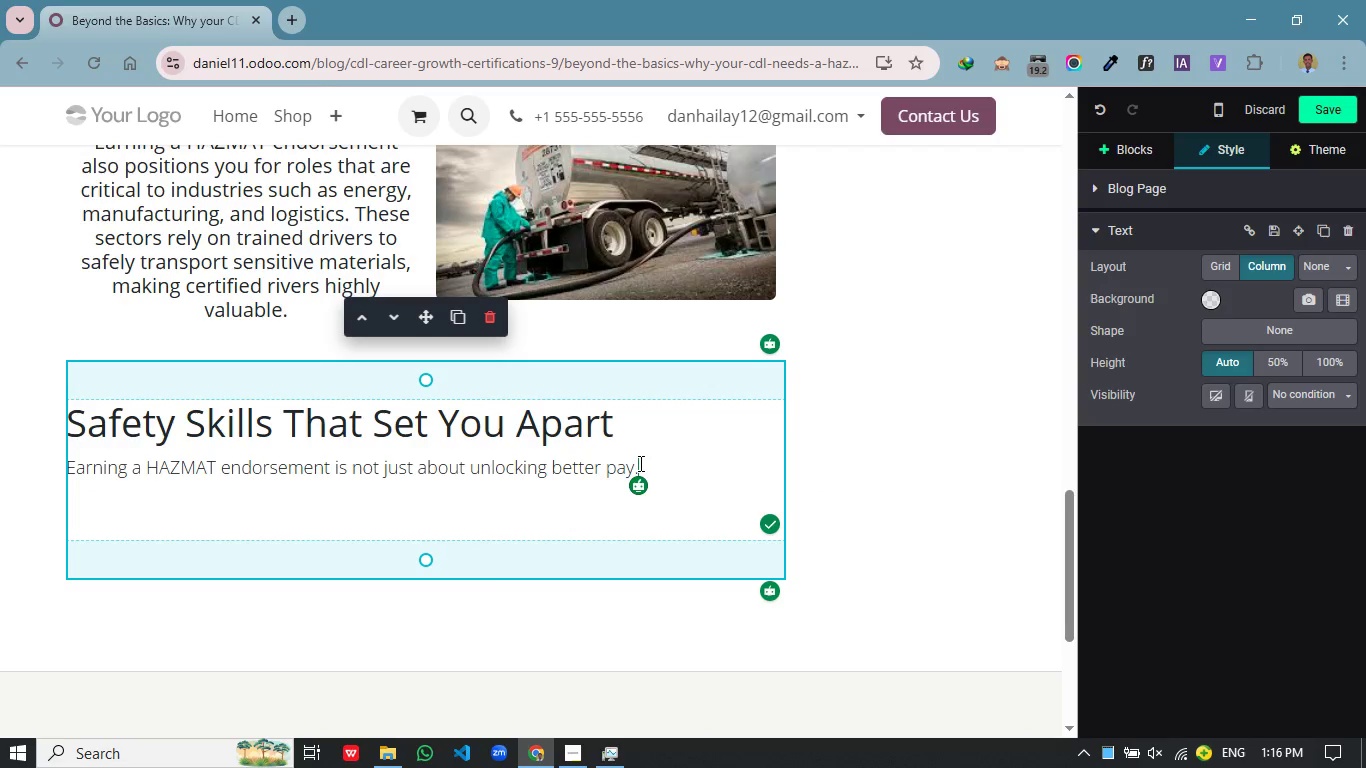 
left_click([644, 462])
 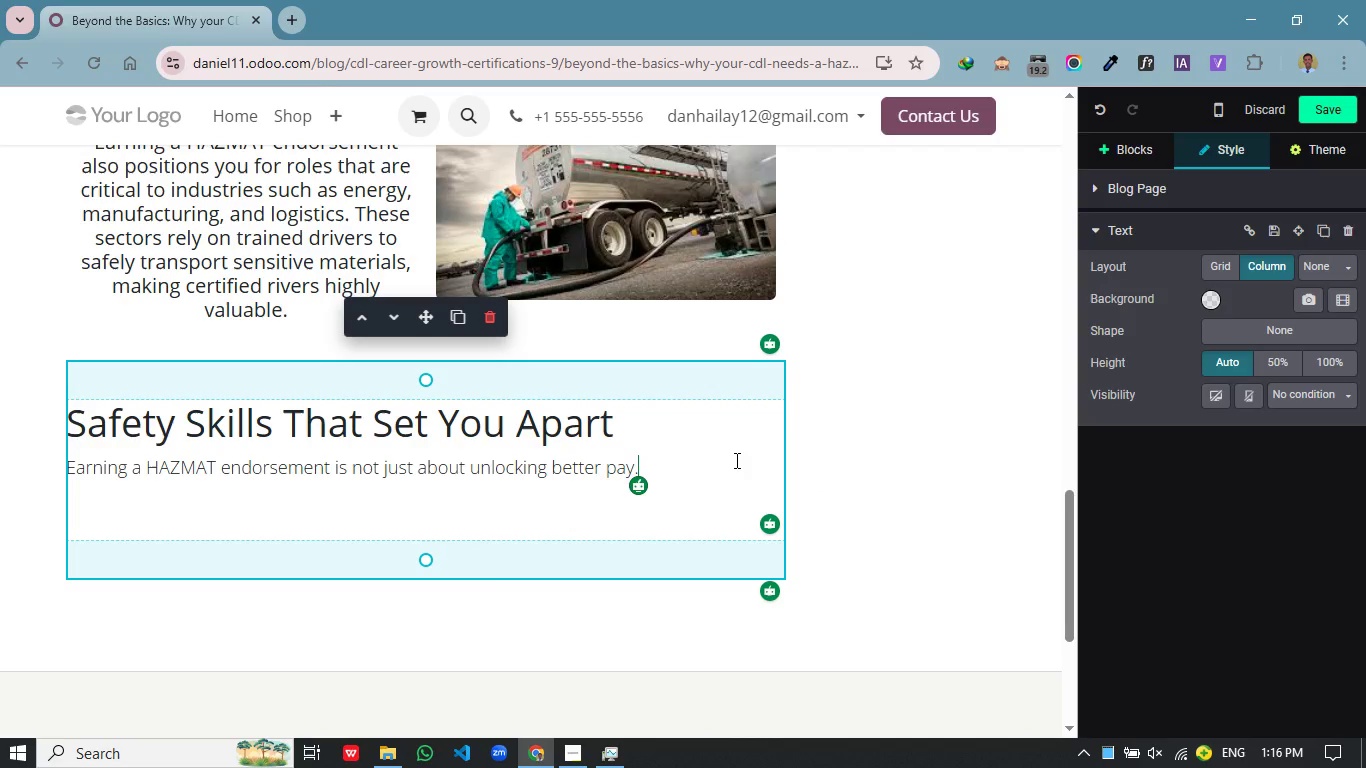 
wait(5.16)
 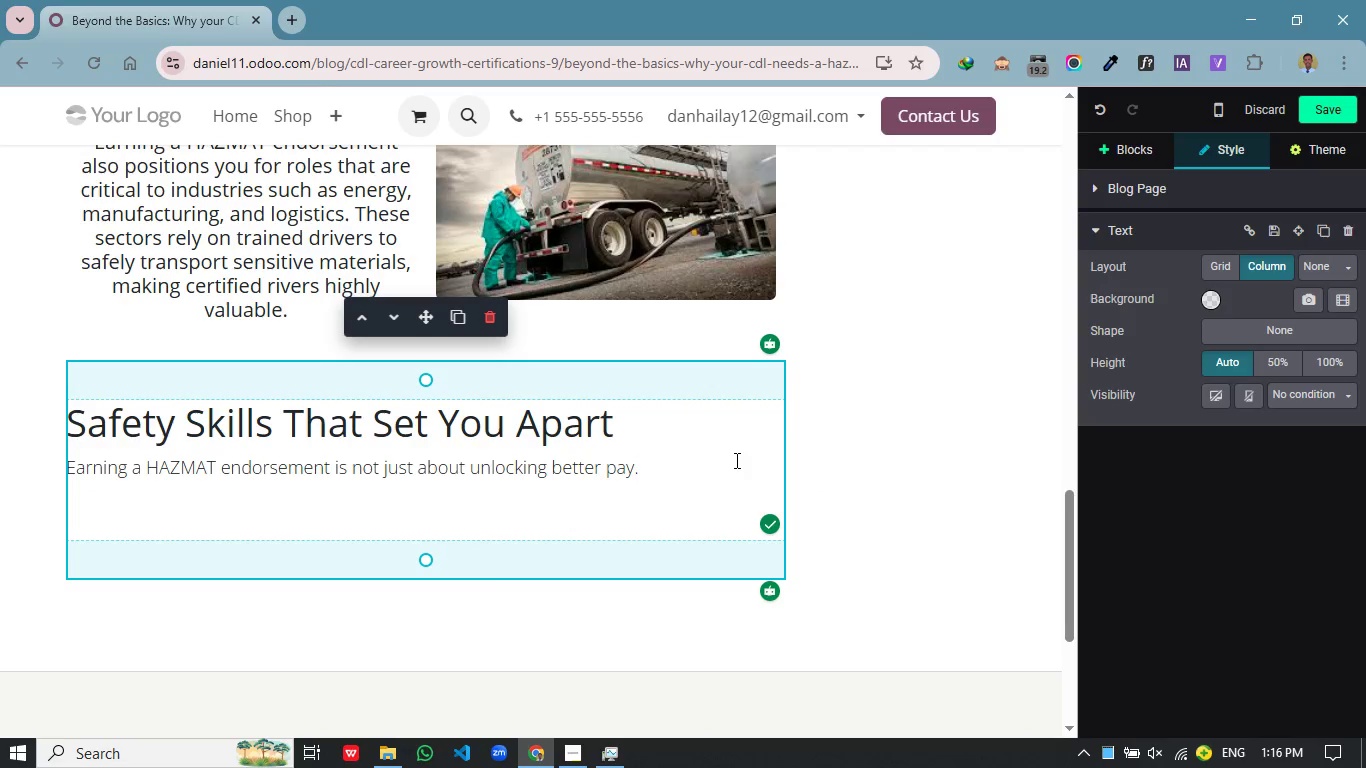 
key(Space)
 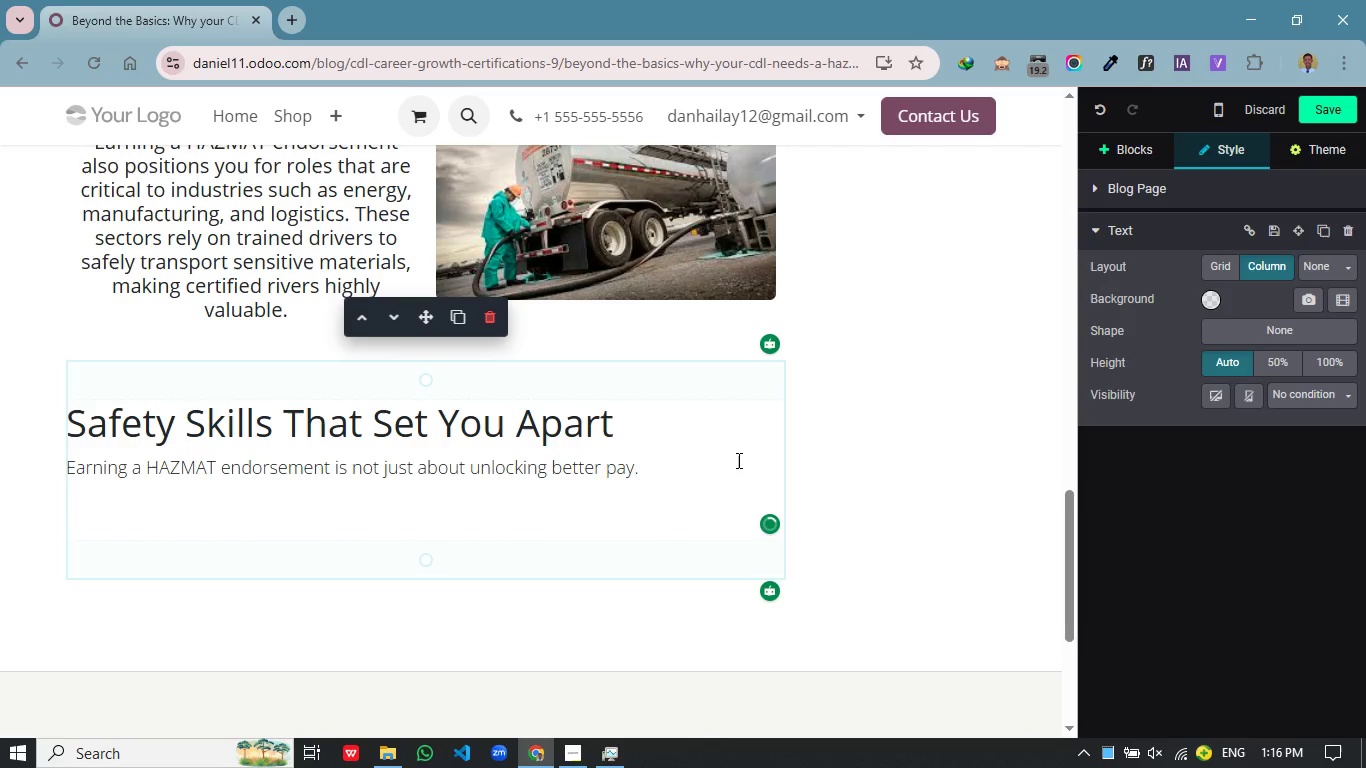 
key(Backspace)
key(Backspace)
type( jobs)
 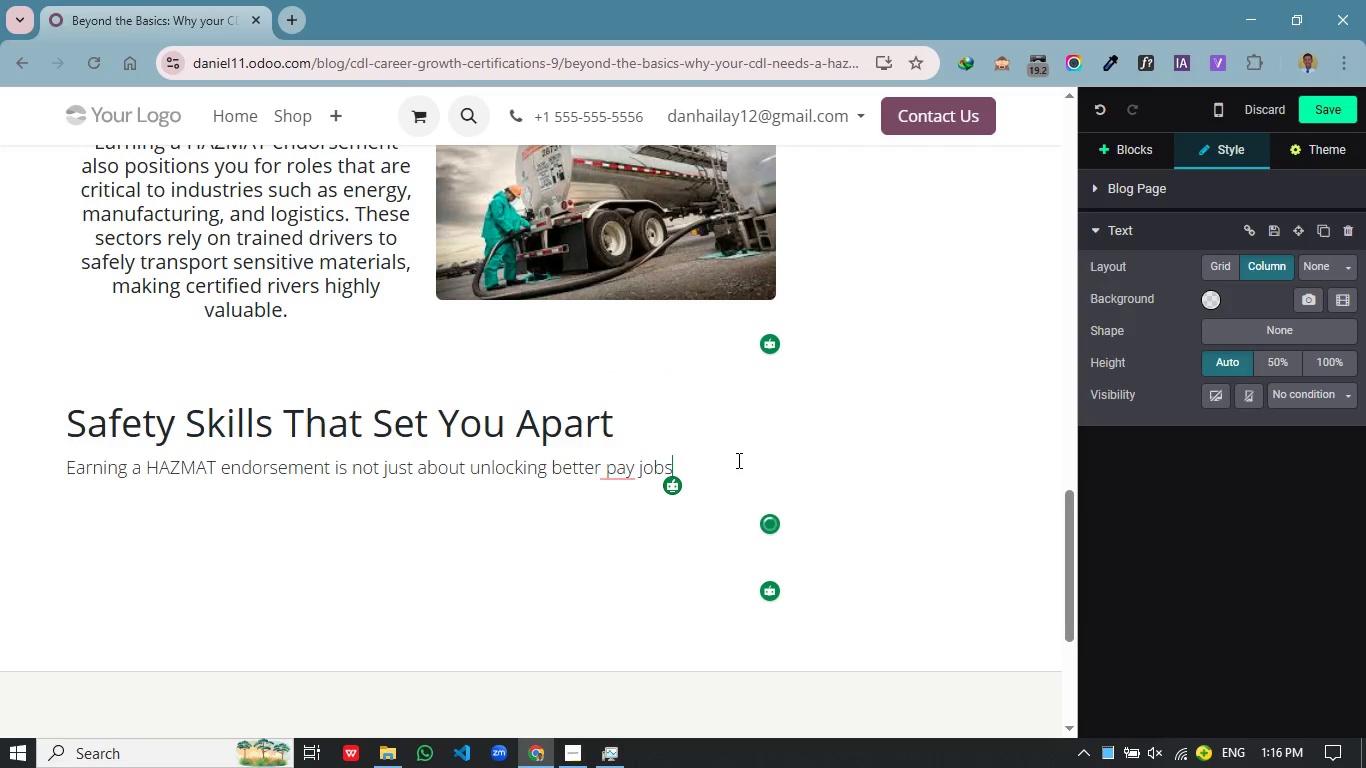 
type(. It's also about developing a higer level of professional skill)
 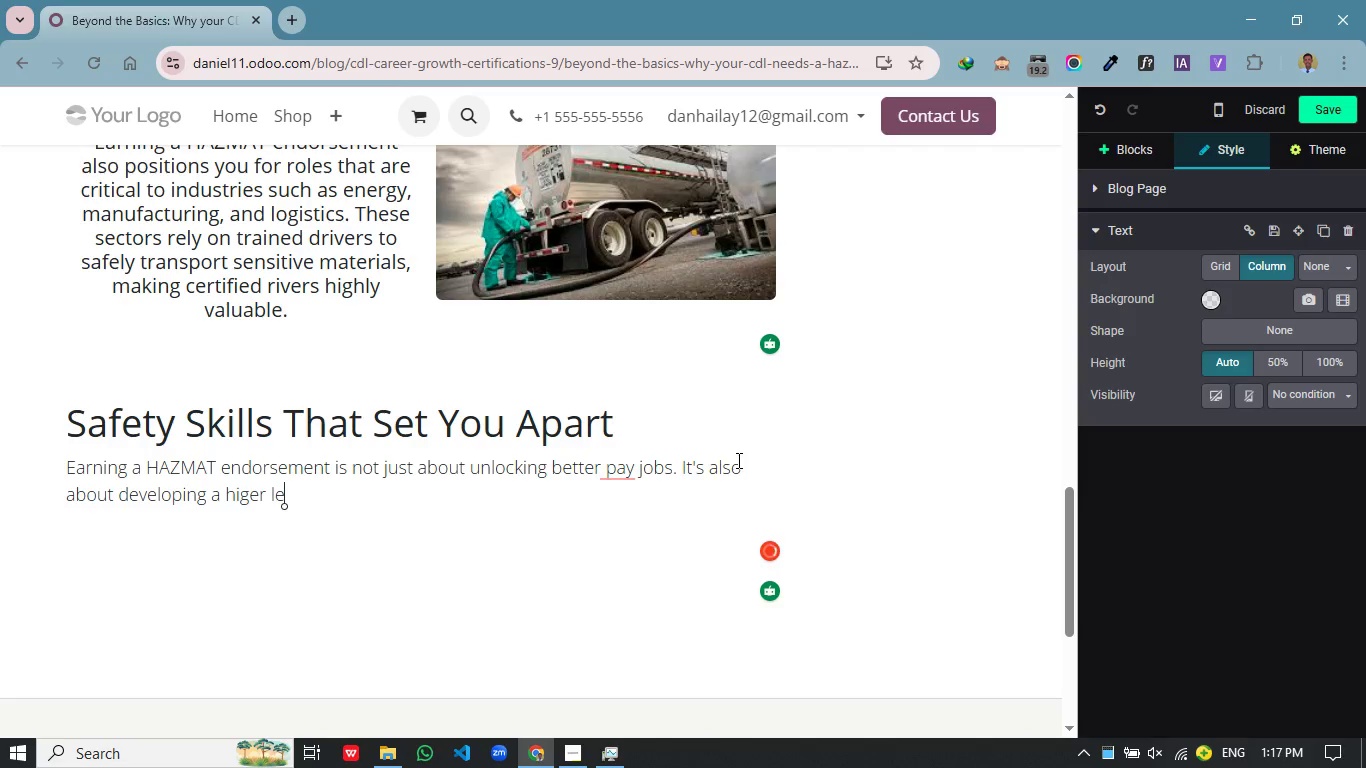 
wait(8.42)
 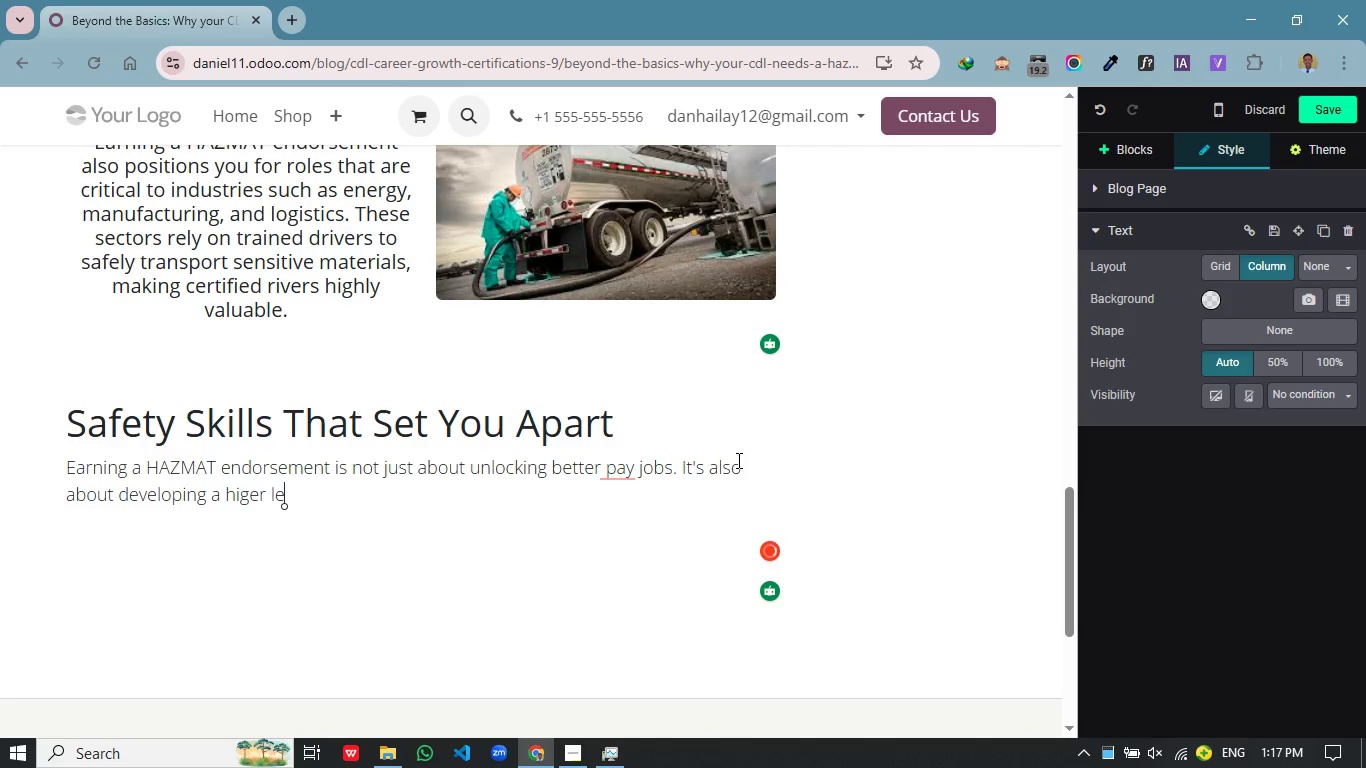 
type(. The cerfiication r)
 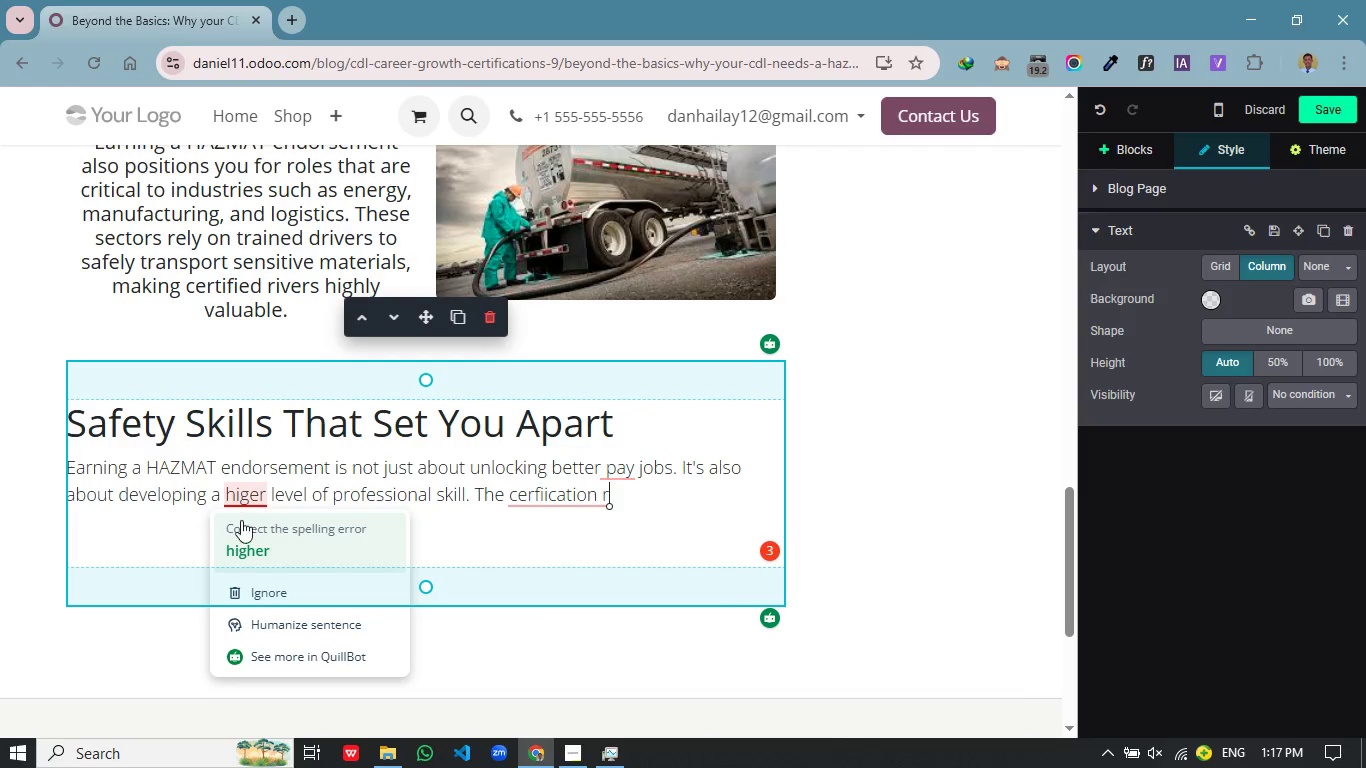 
wait(12.22)
 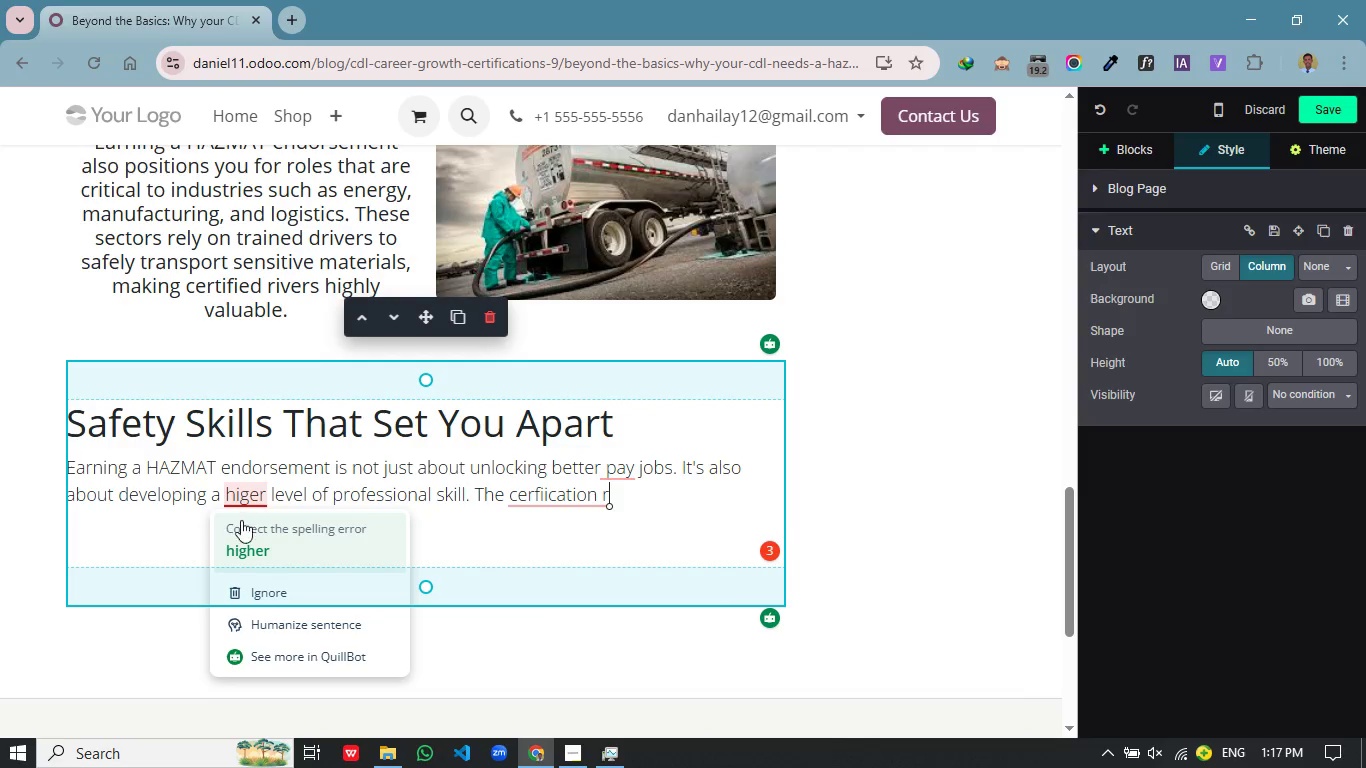 
key(Space)
 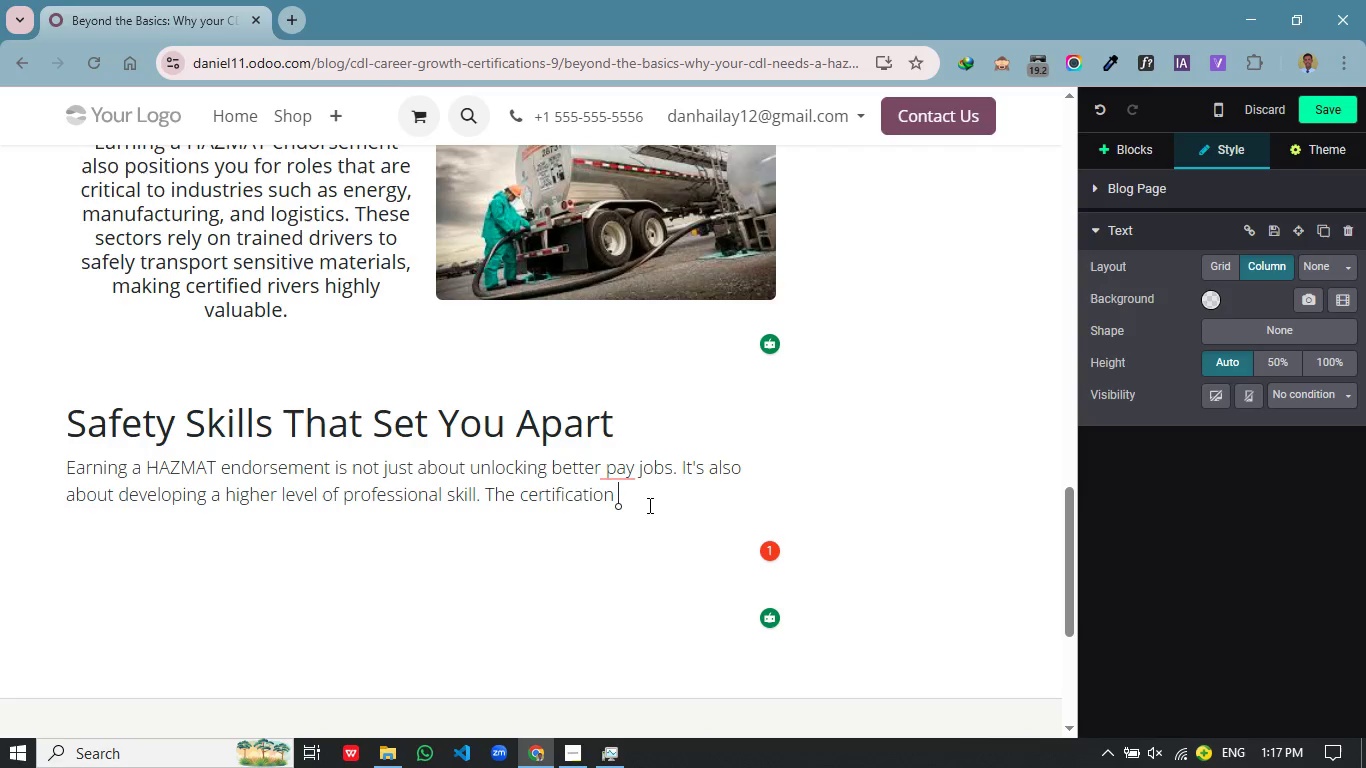 
wait(5.47)
 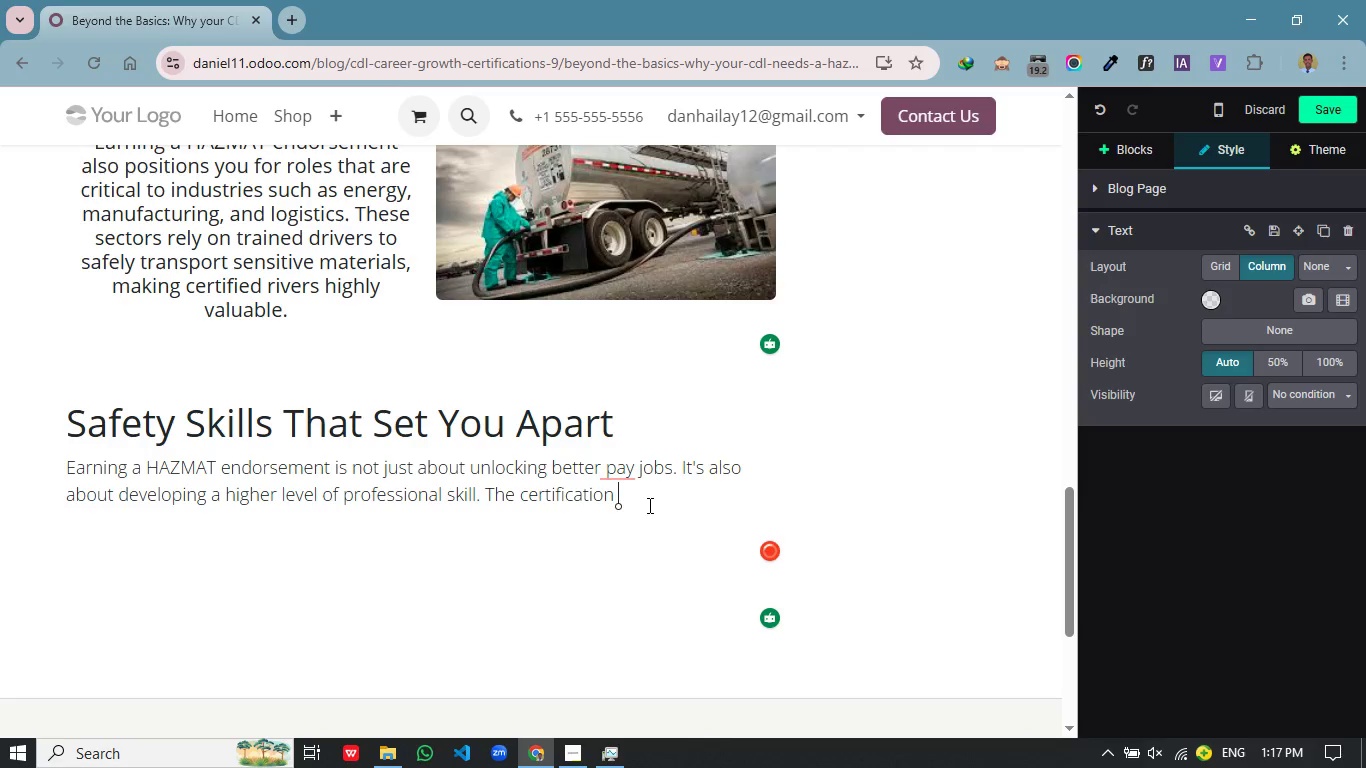 
type(process includes learning important safety procedures an dfederal regulations that govern the transport)
 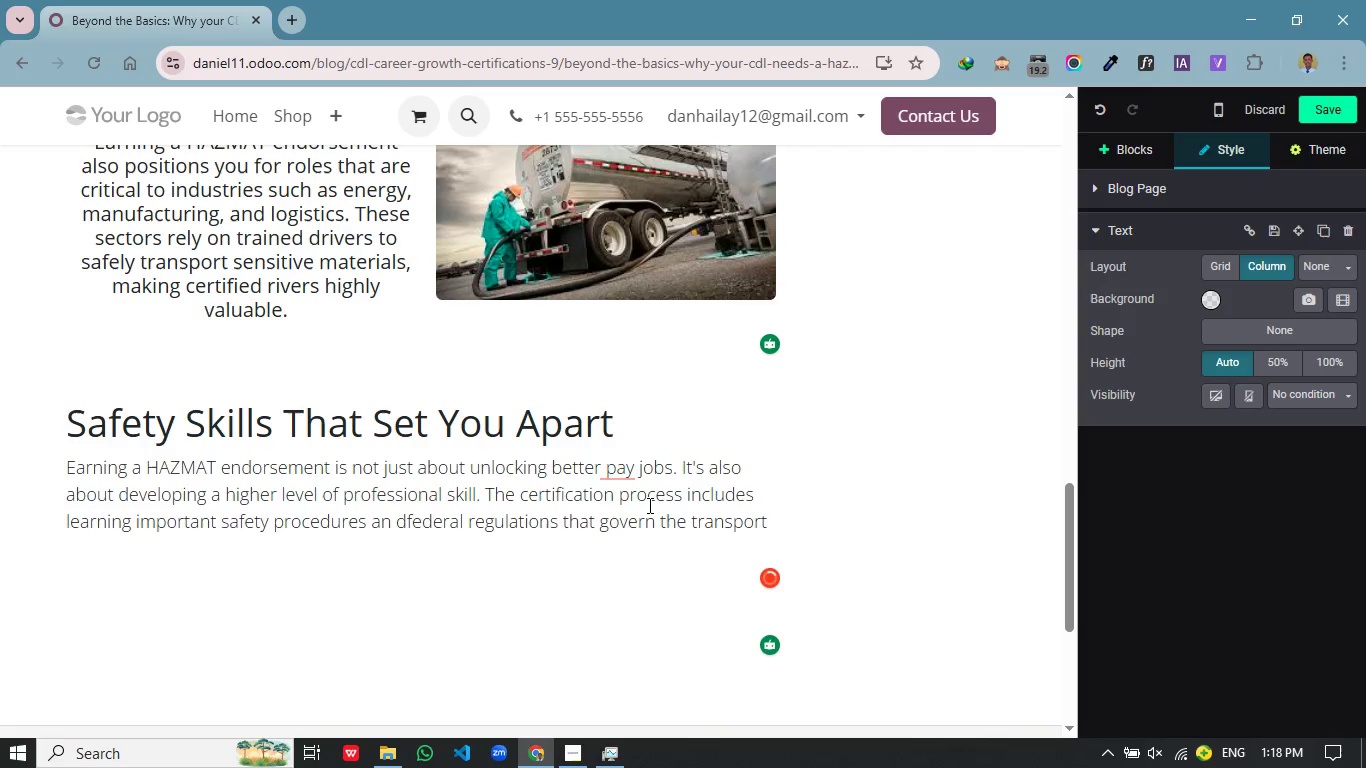 
wait(17.41)
 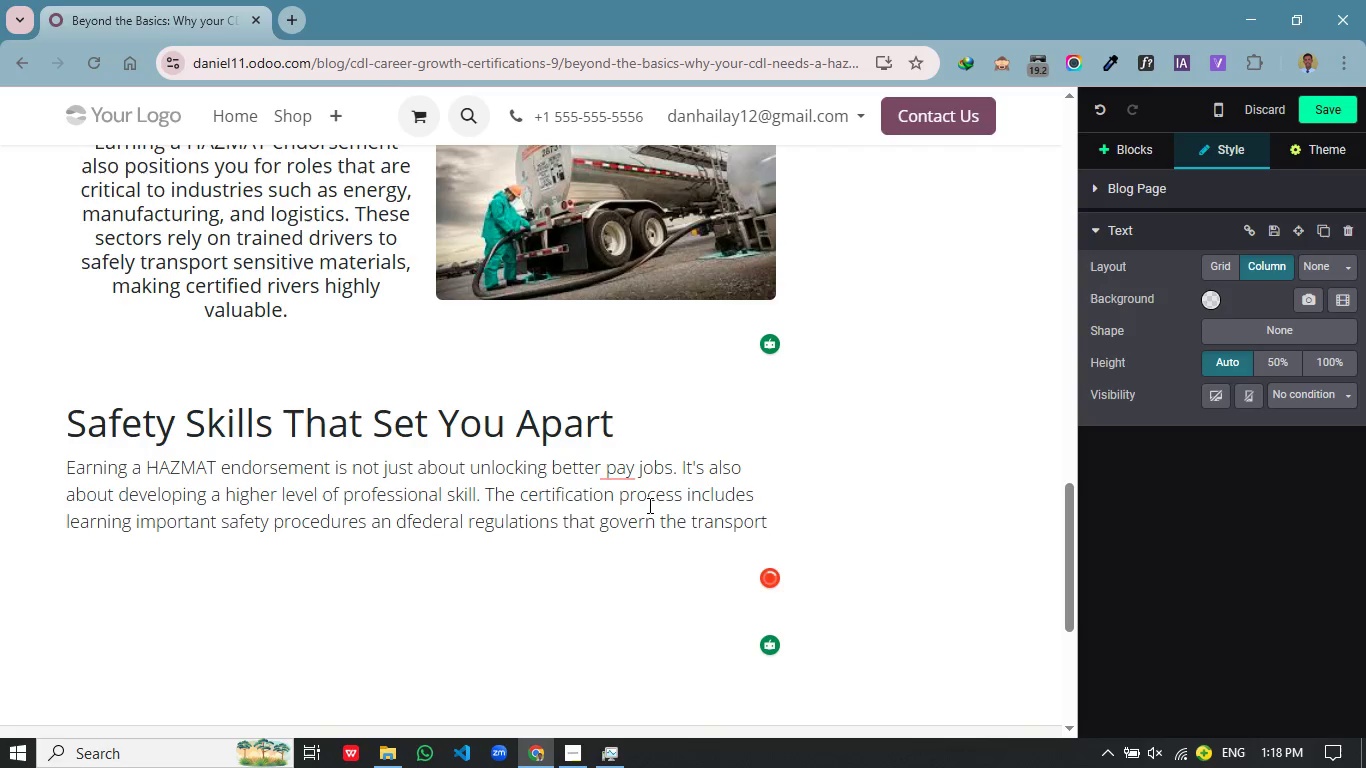 
type(ation of hazardous materials.)
 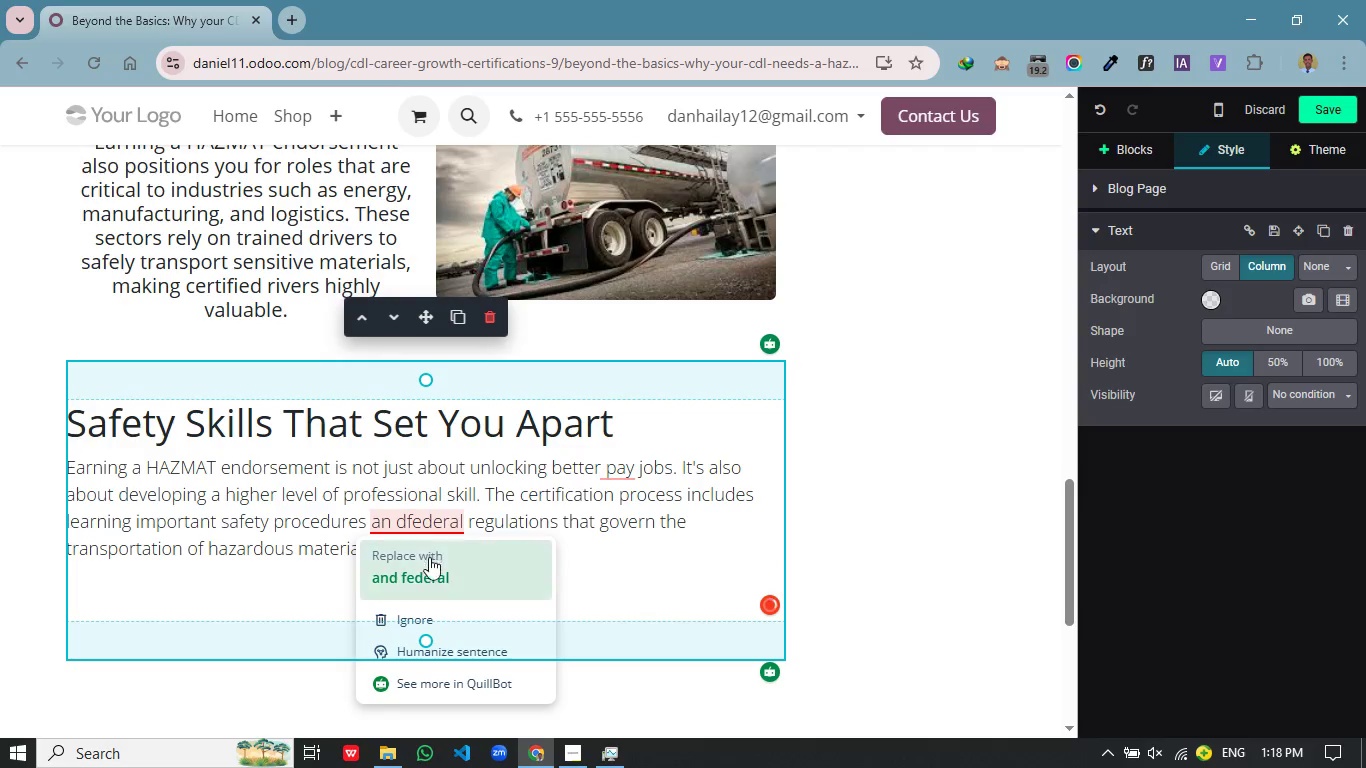 
left_click([427, 579])
 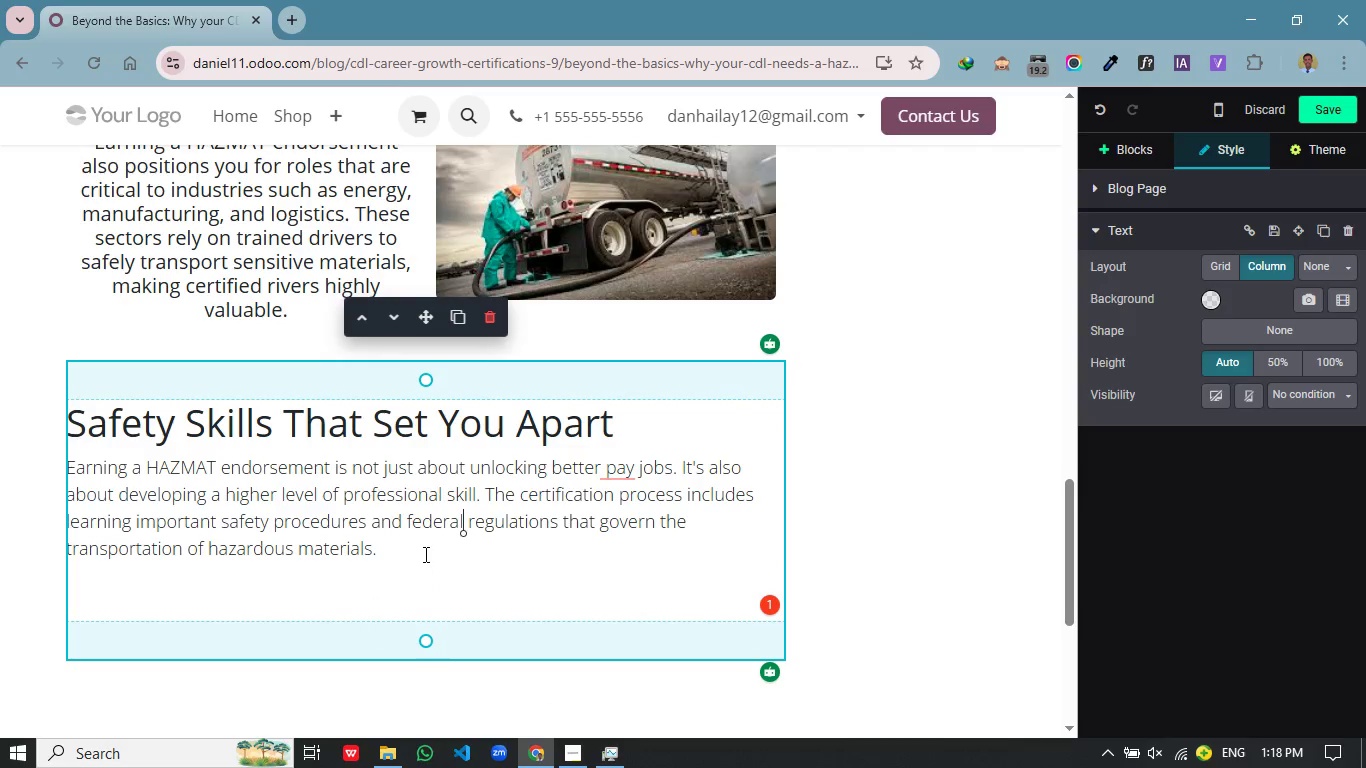 
left_click([424, 554])
 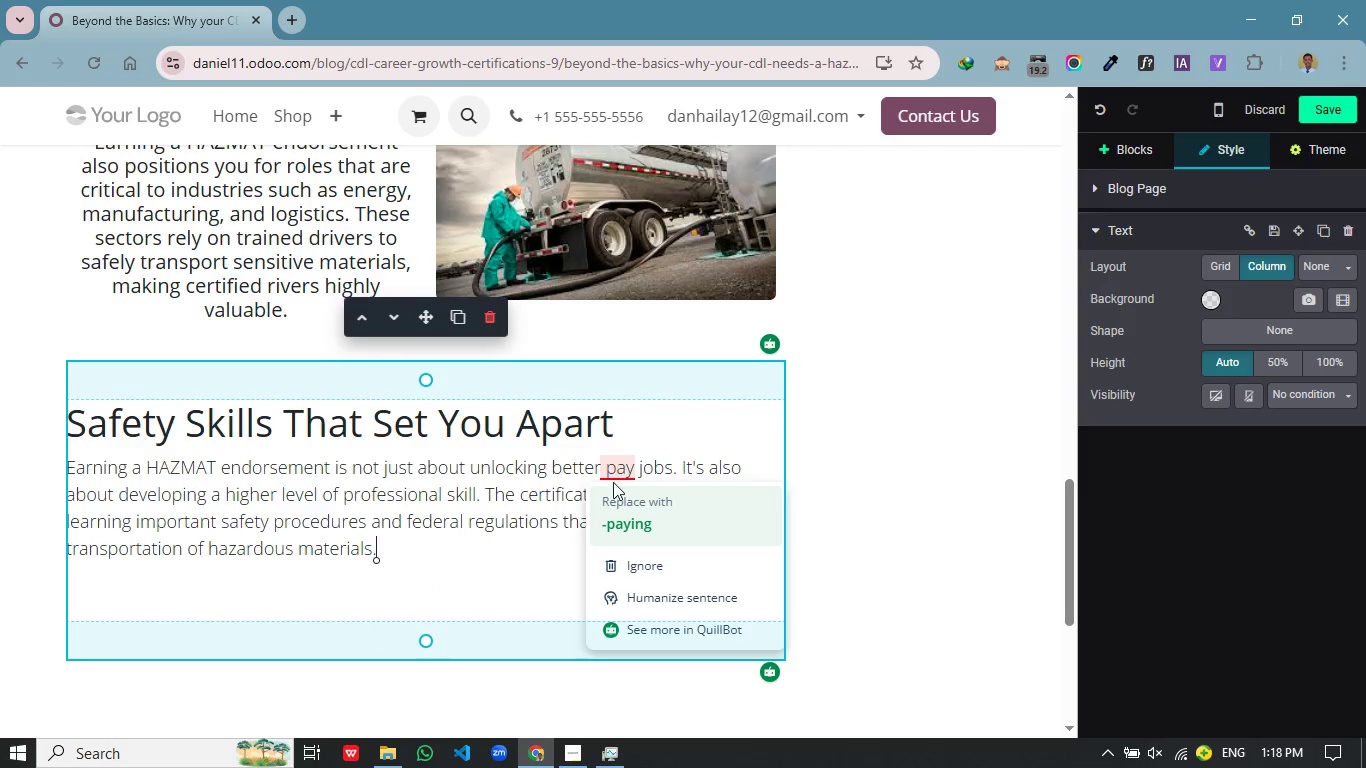 
left_click([622, 516])
 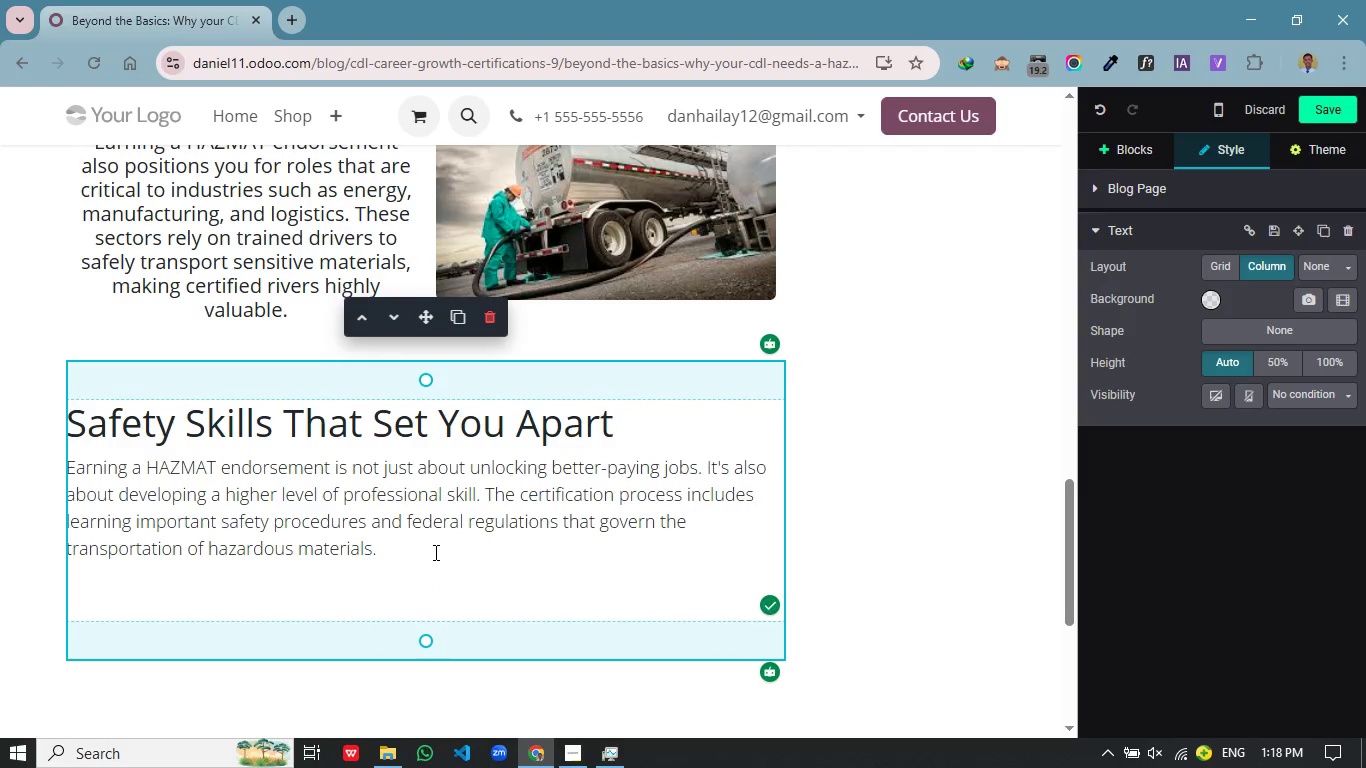 
left_click([434, 552])
 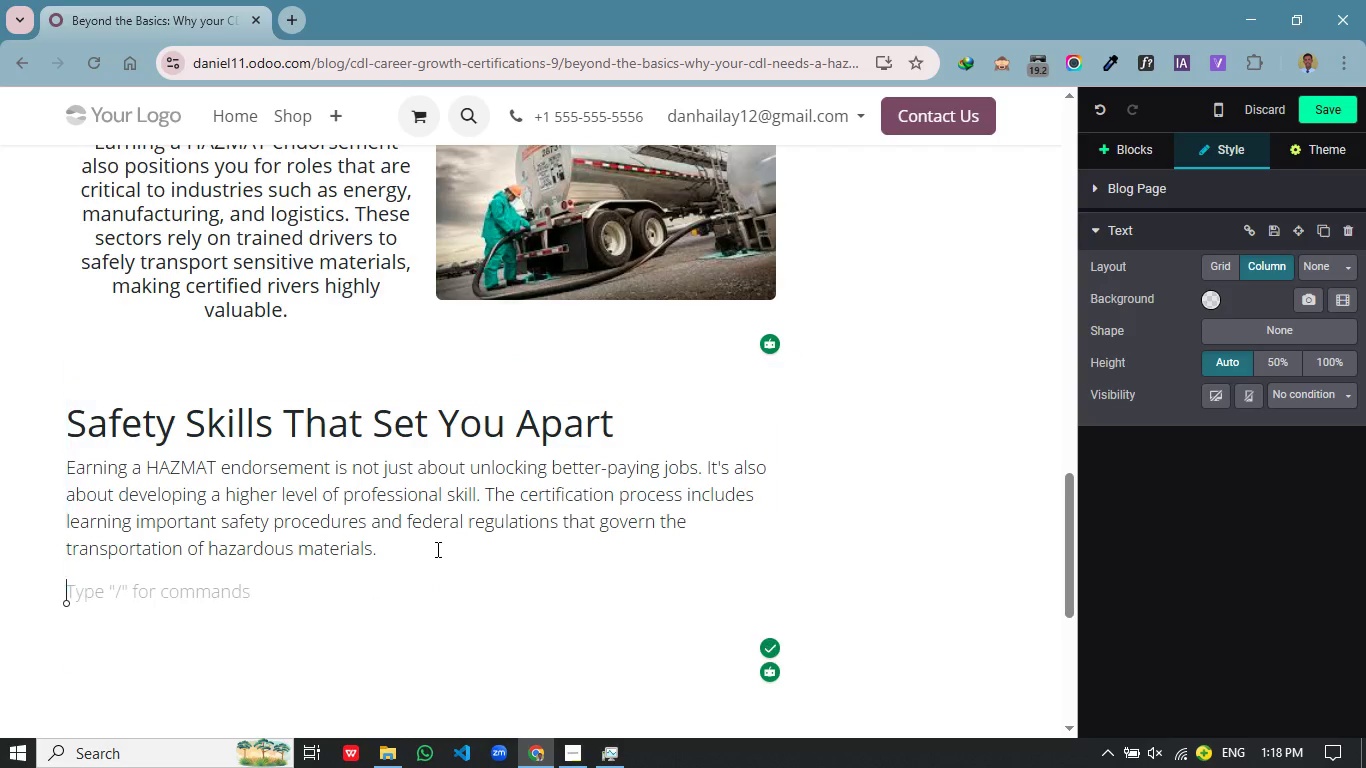 
key(Enter)
 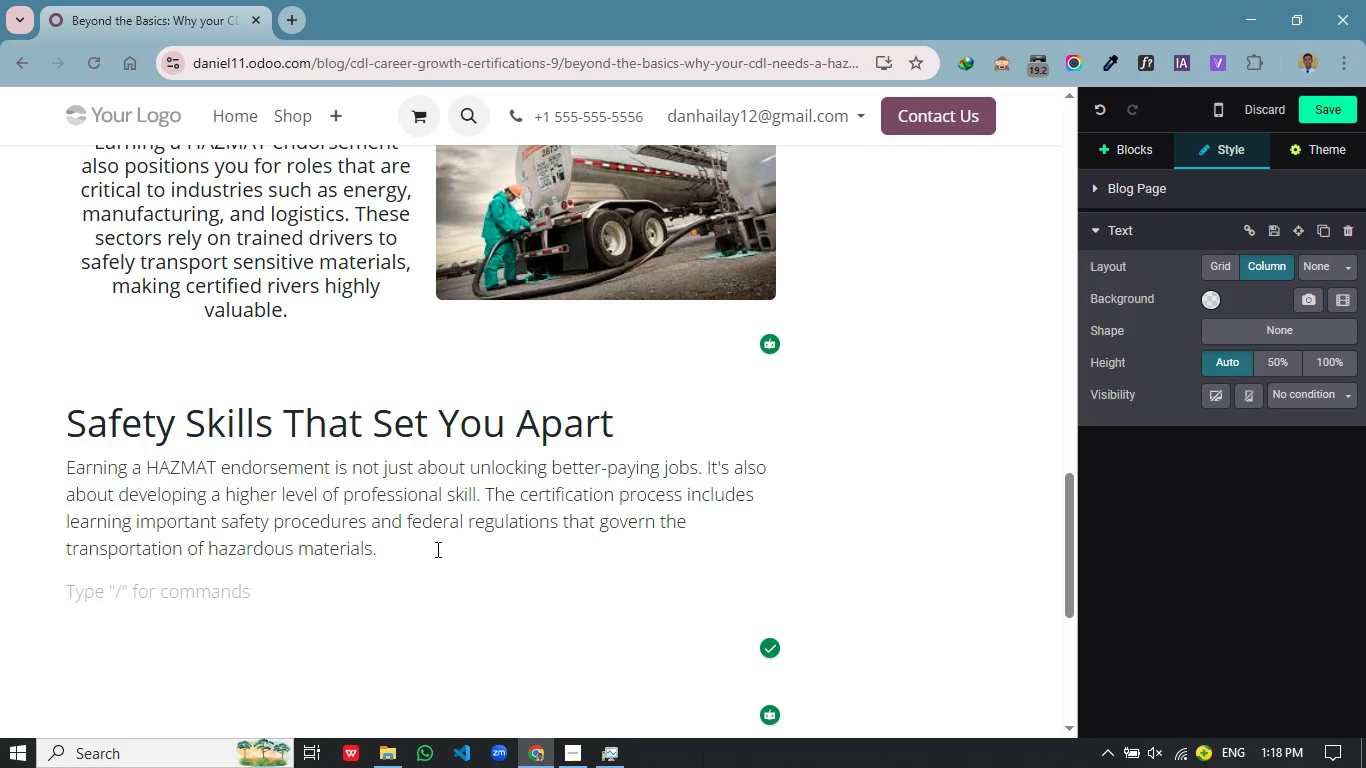 
type(You will)
key(Backspace)
type(l gain knowledge in area)
 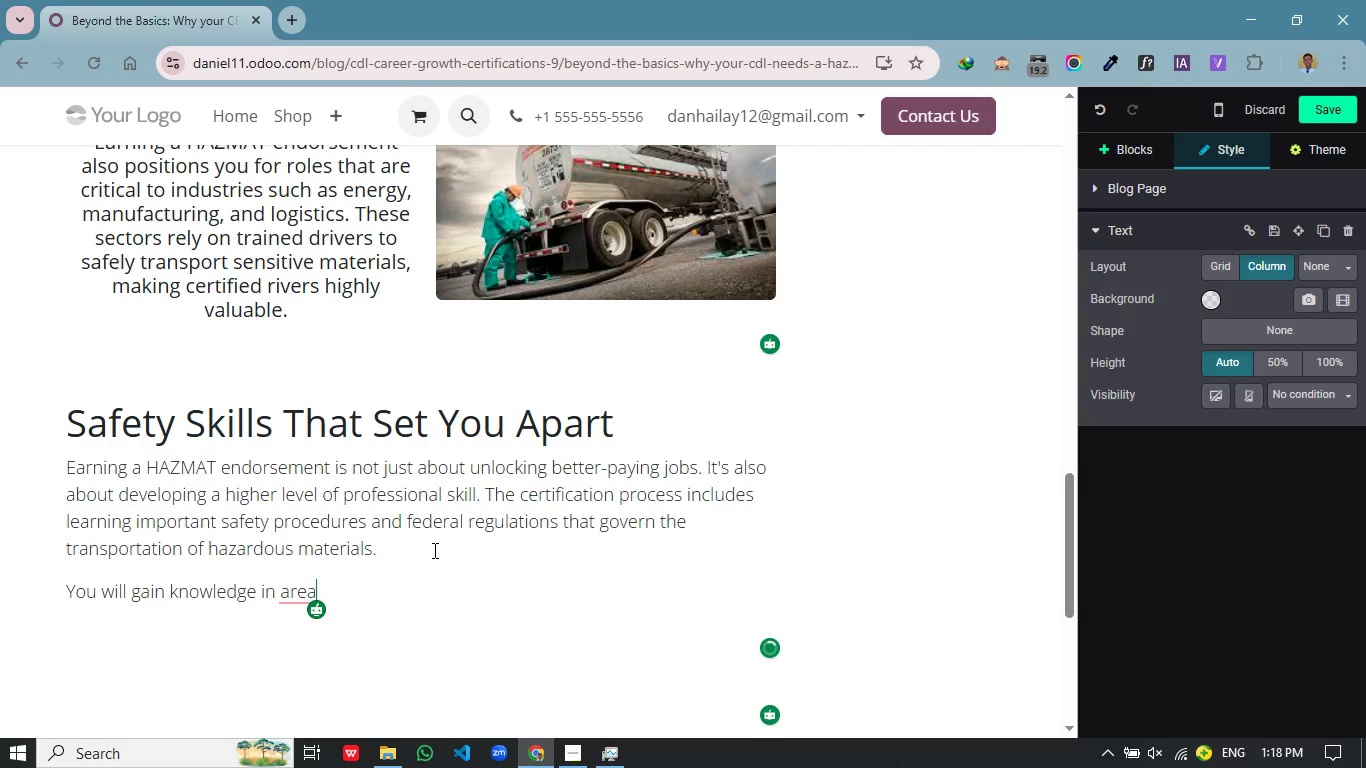 
type(s such as:)
 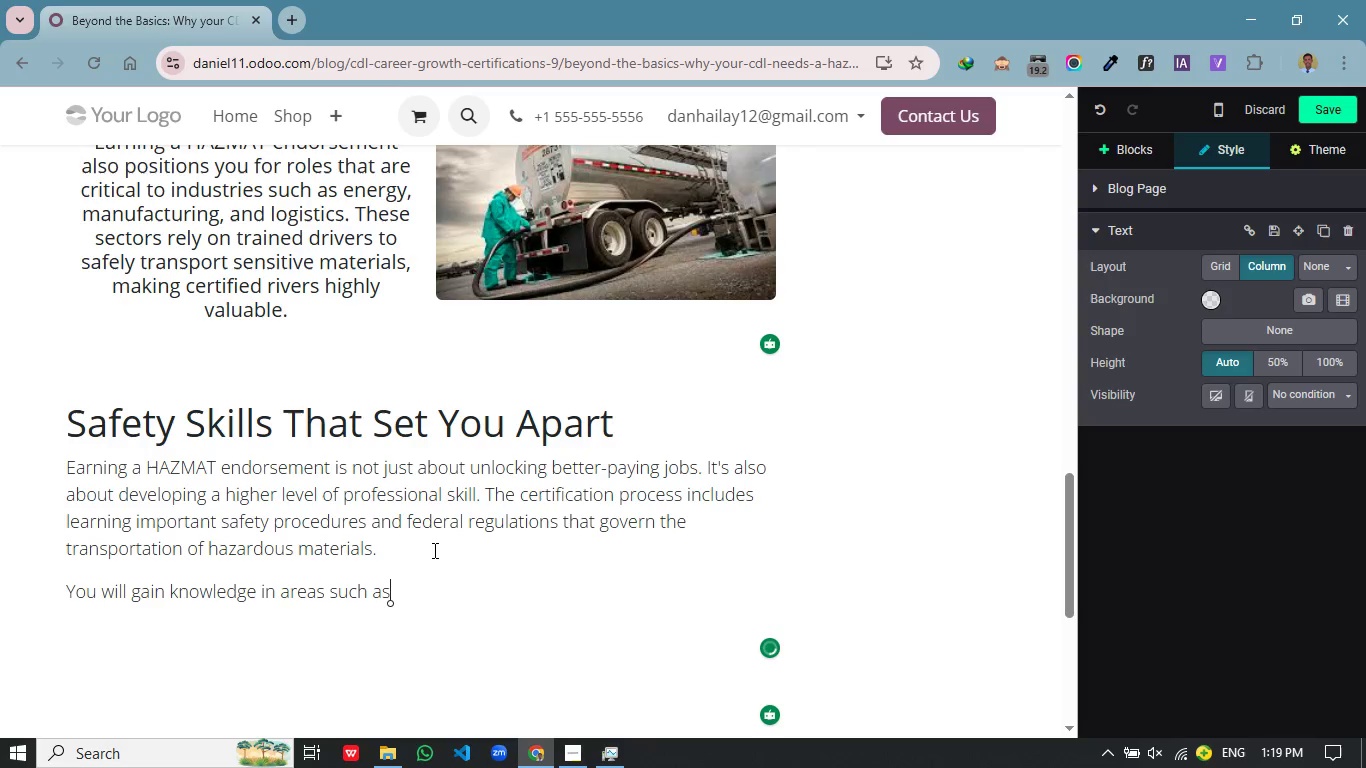 
key(Enter)
 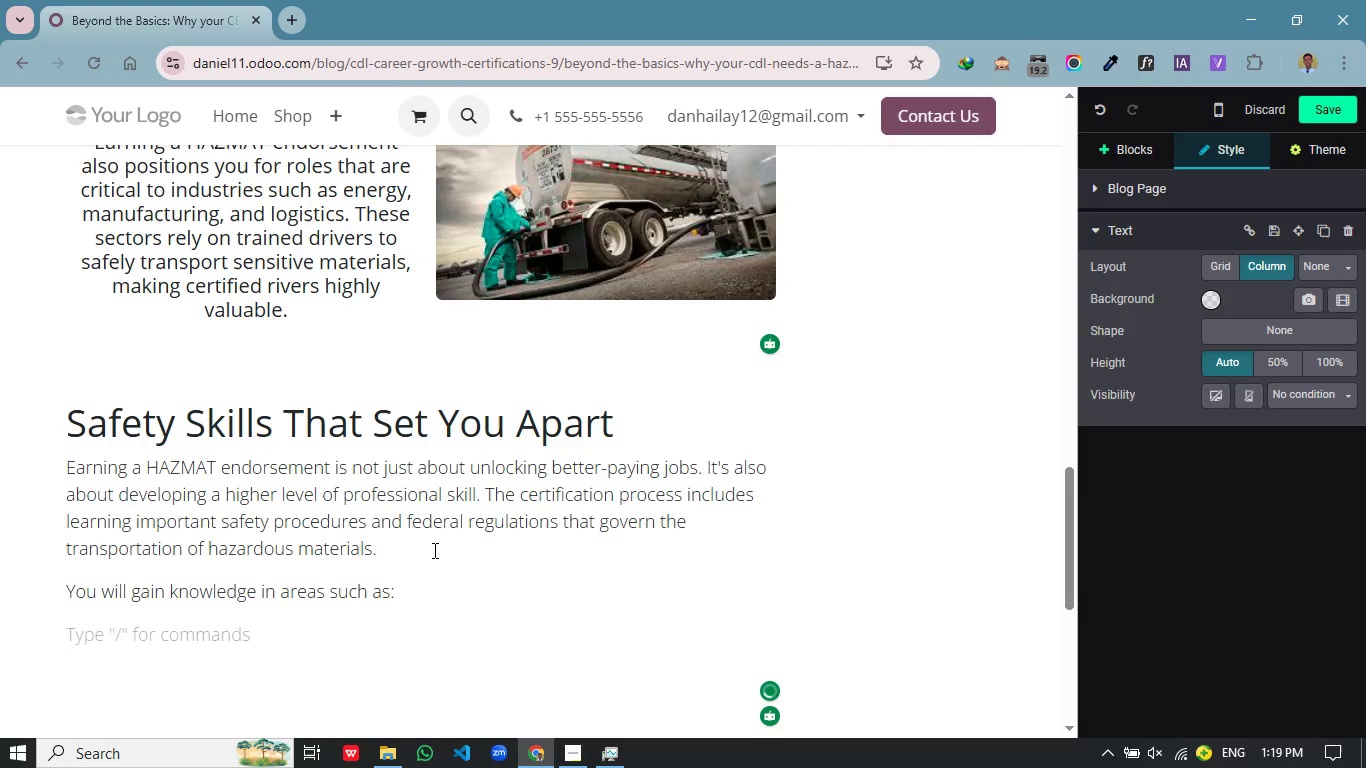 
key(Slash)
 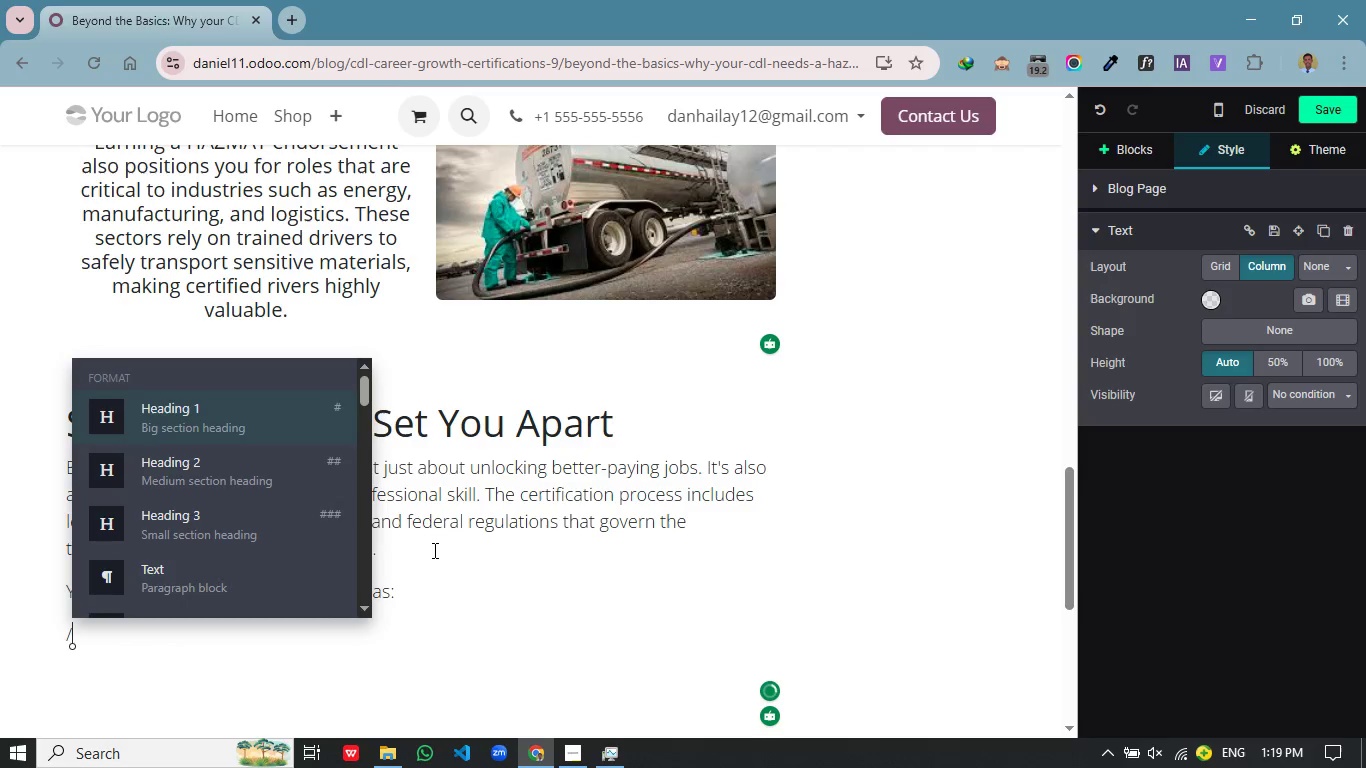 
key(B)
 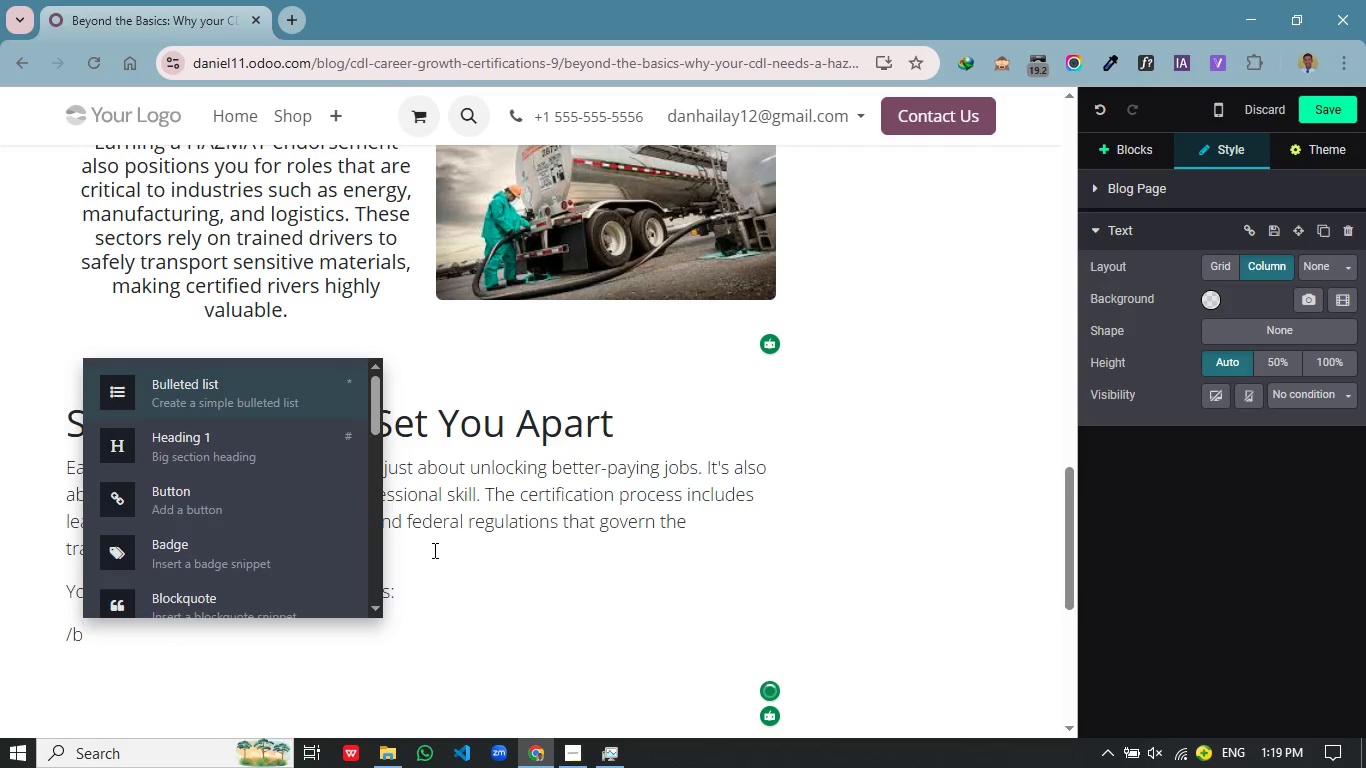 
key(Enter)
 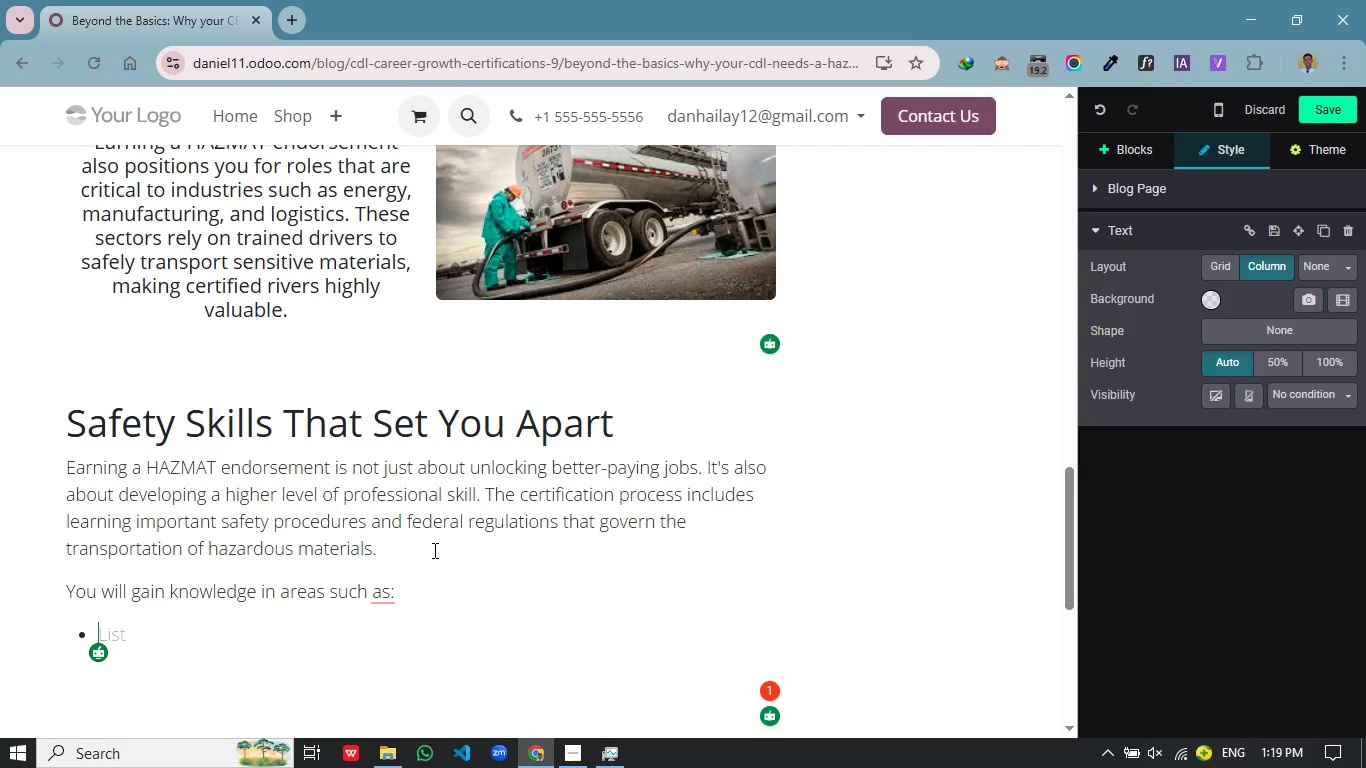 
wait(5.28)
 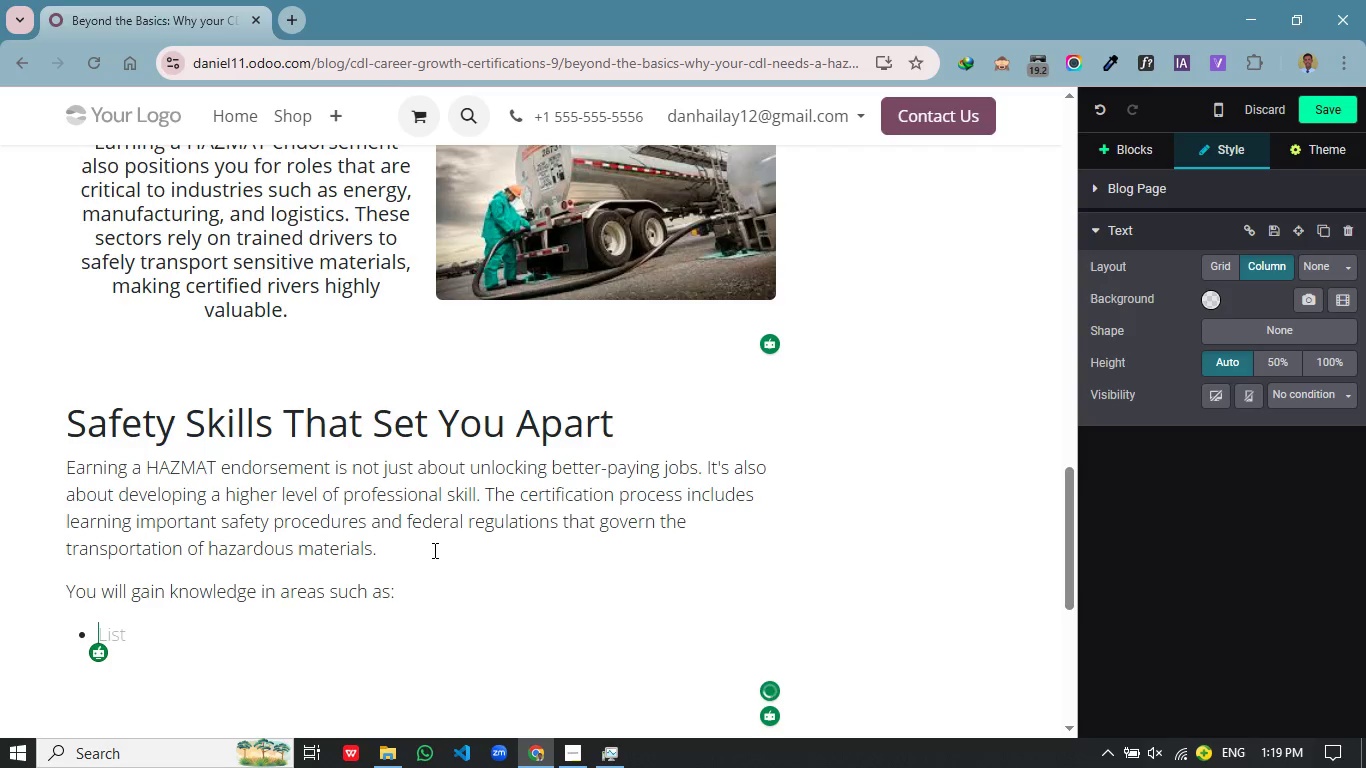 
type(Proper handling an storage of hzrdous materials)
 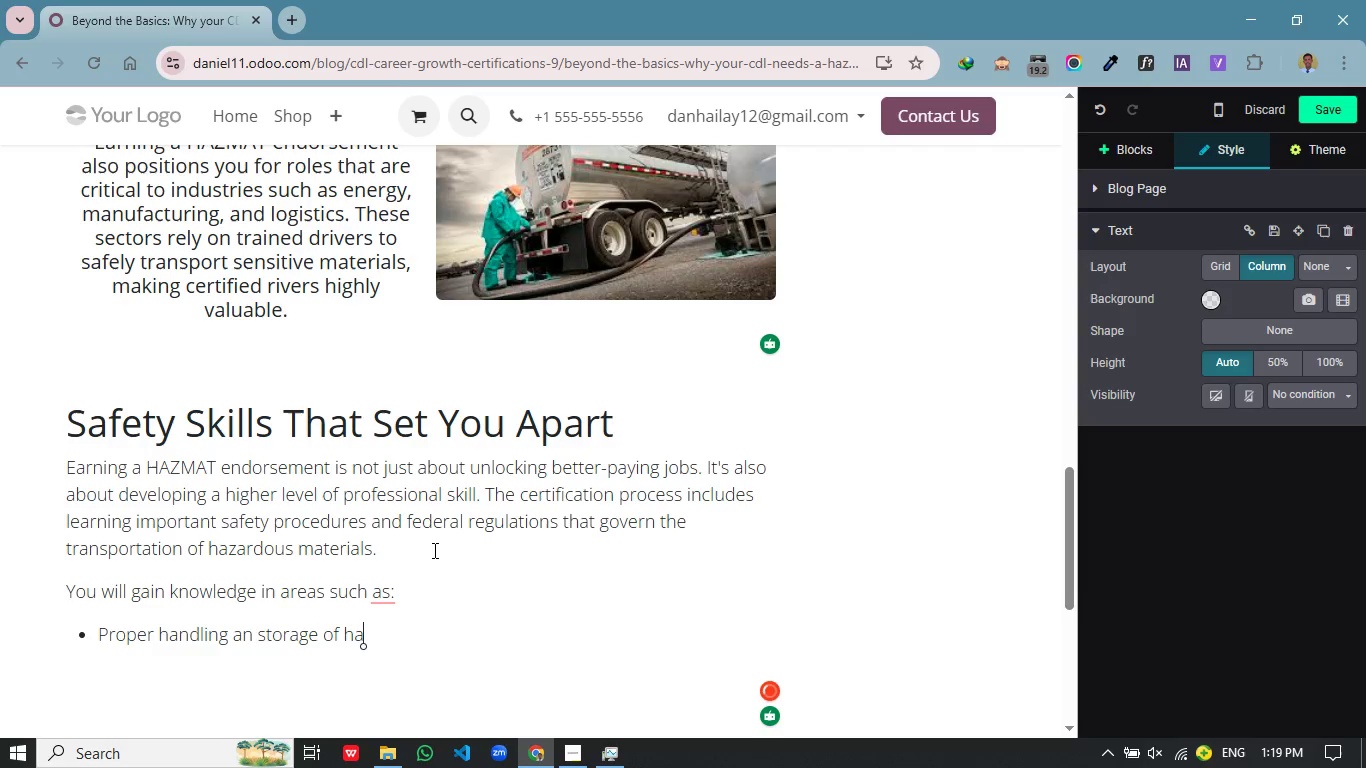 
key(Enter)
 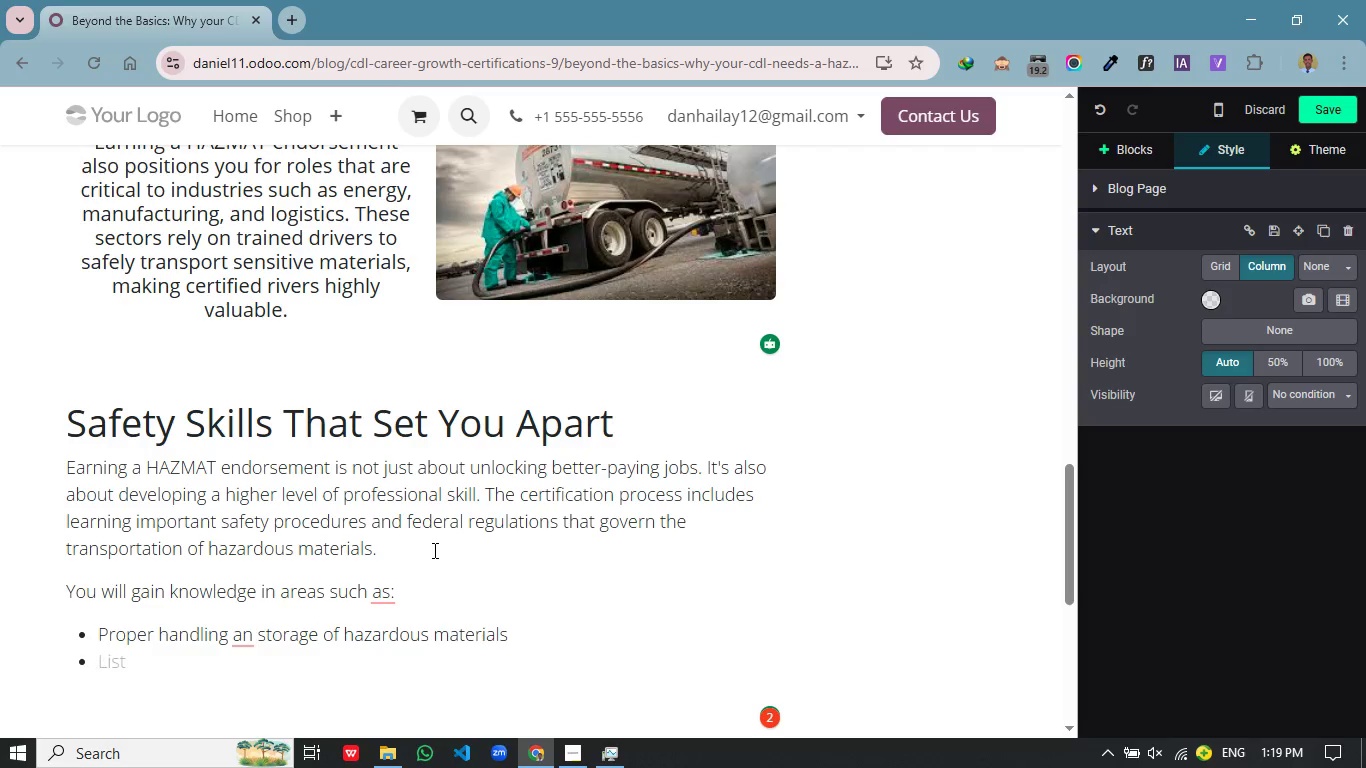 
wait(6.14)
 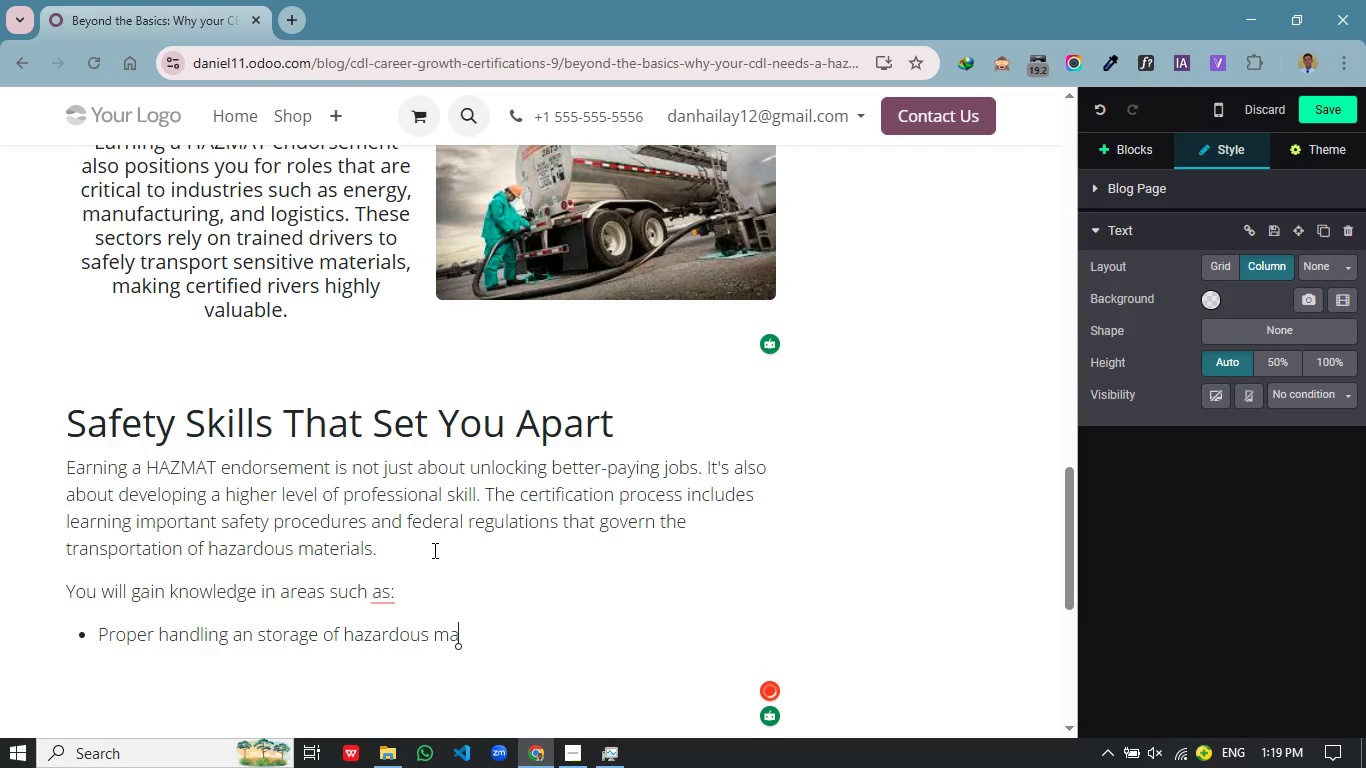 
type(Understanding hazard classifications an dlabeling)
 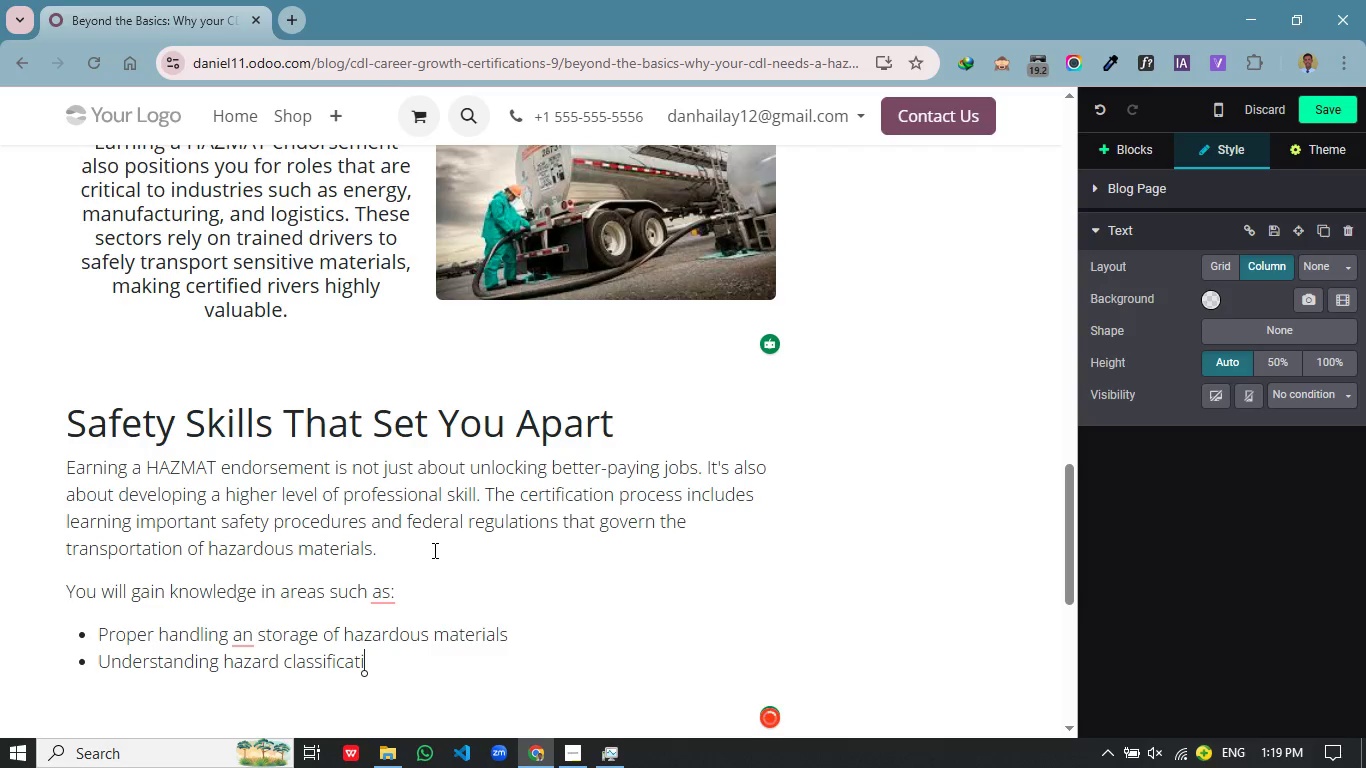 
key(Enter)
 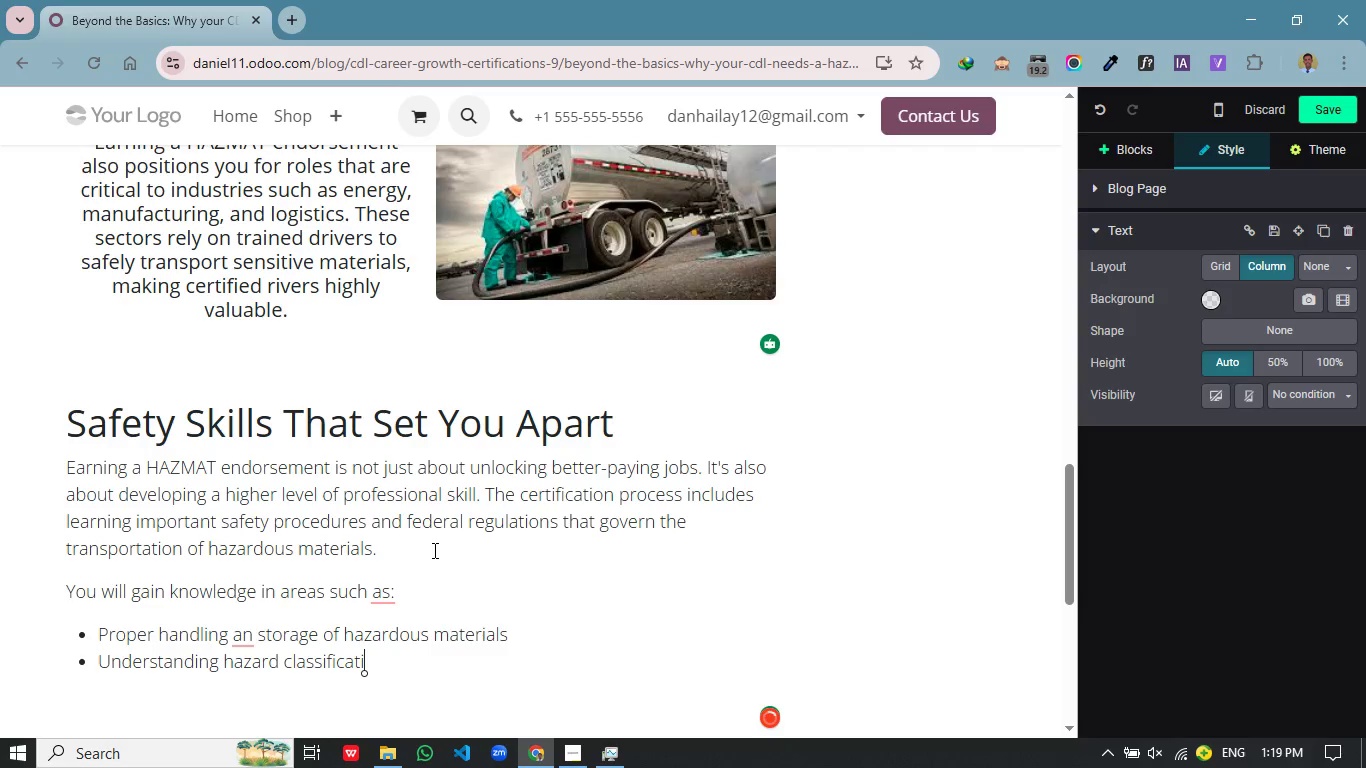 
type(Emergence)
key(Backspace)
type(y response procedures)
 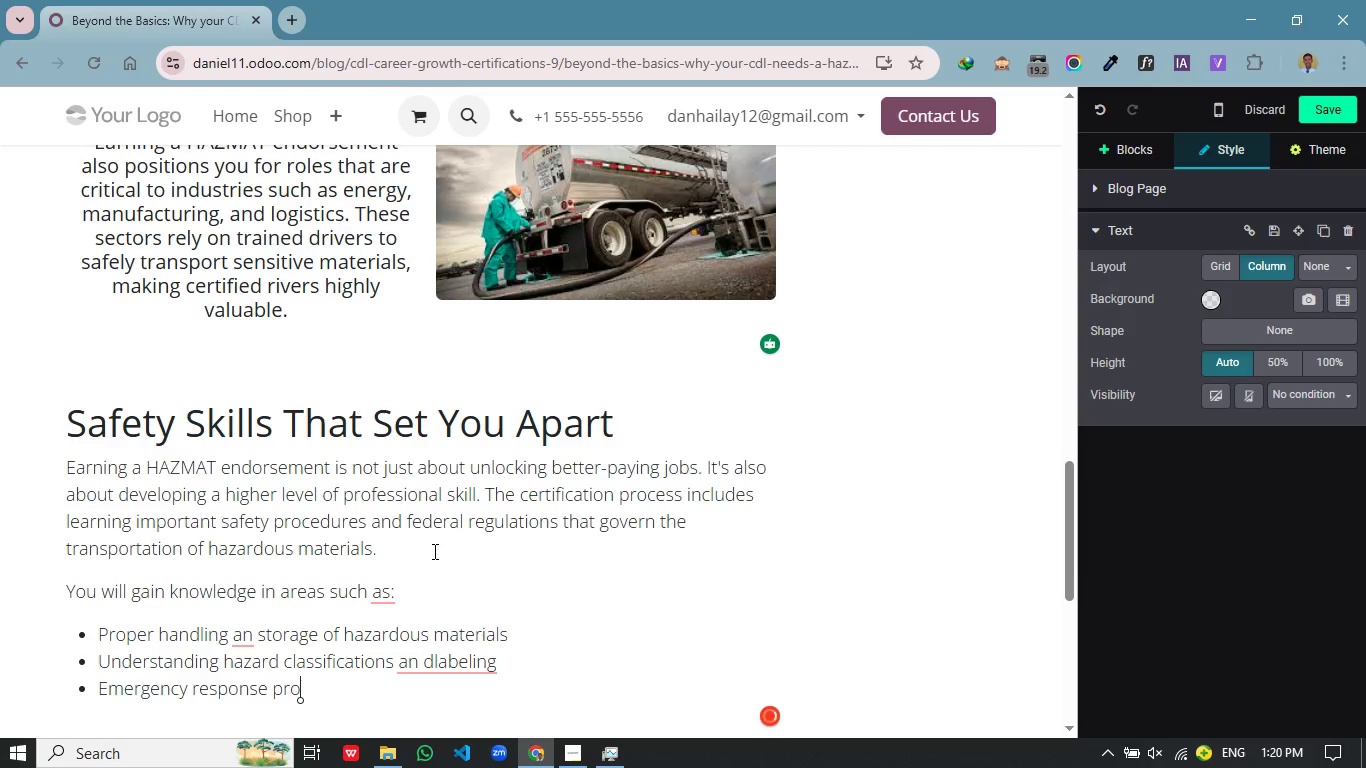 
key(Enter)
 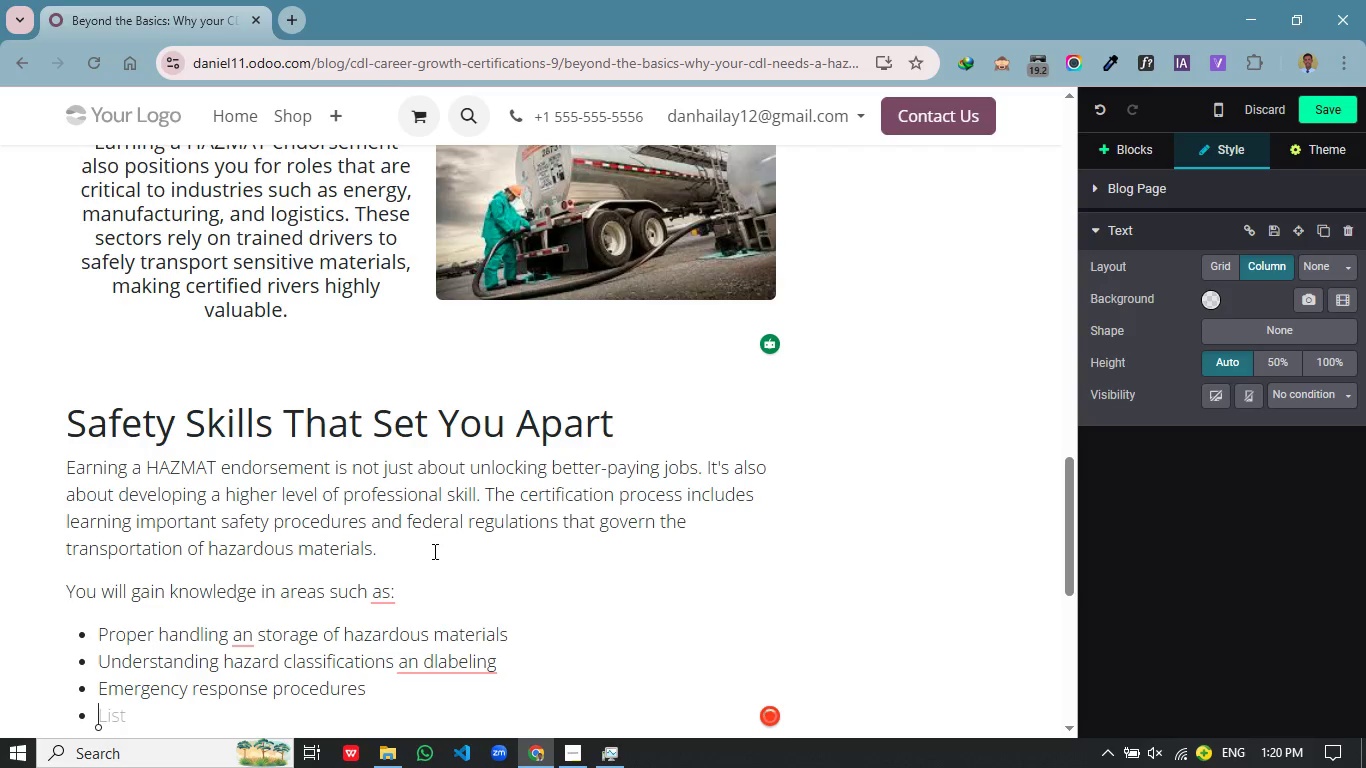 
type(Compliance with transportation laws and regulations)
 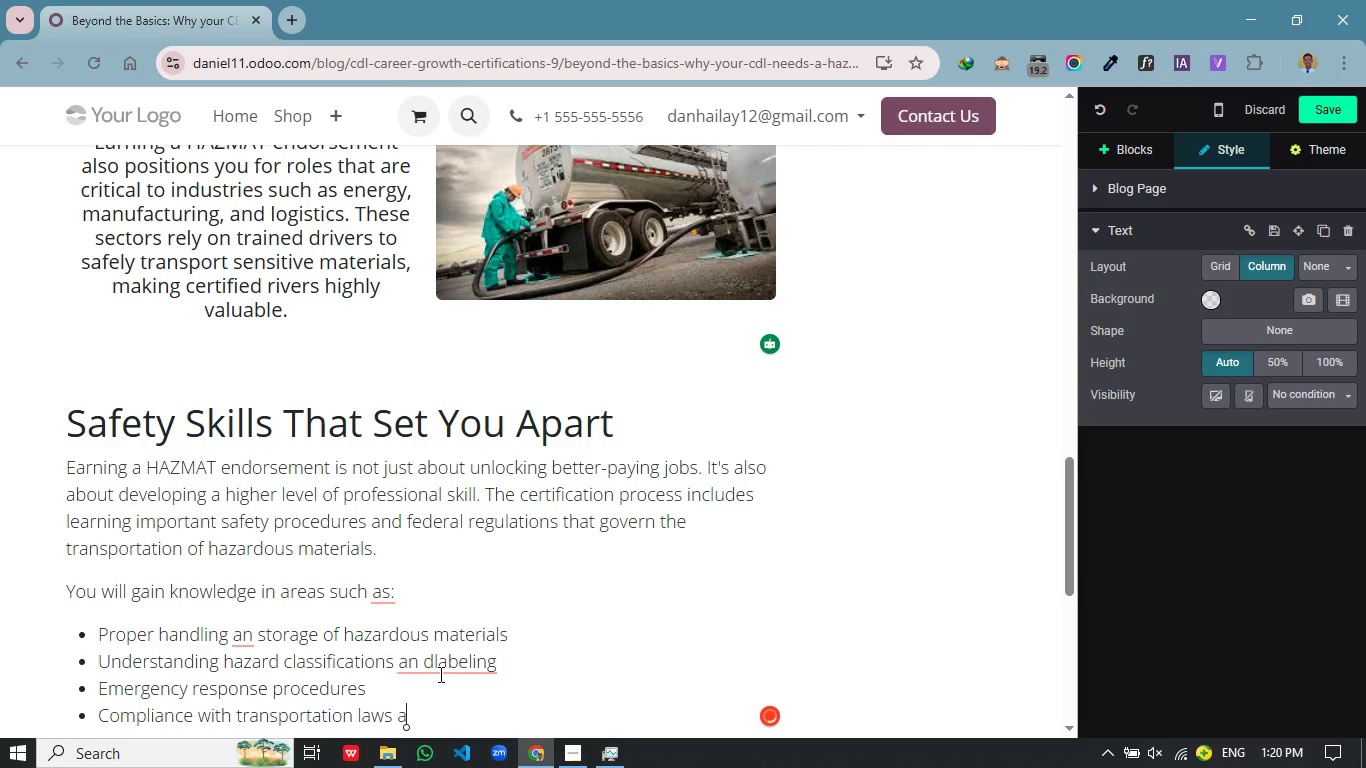 
left_click([443, 672])
 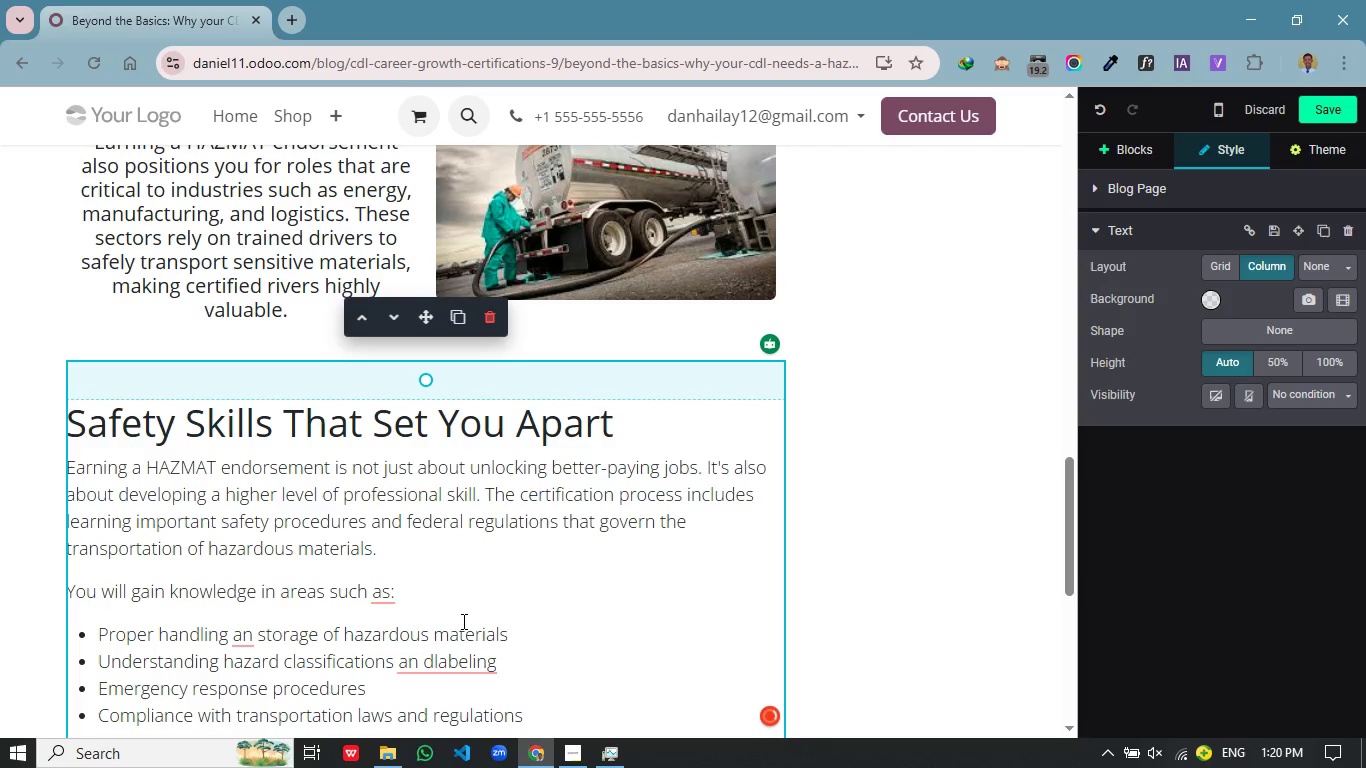 
wait(6.25)
 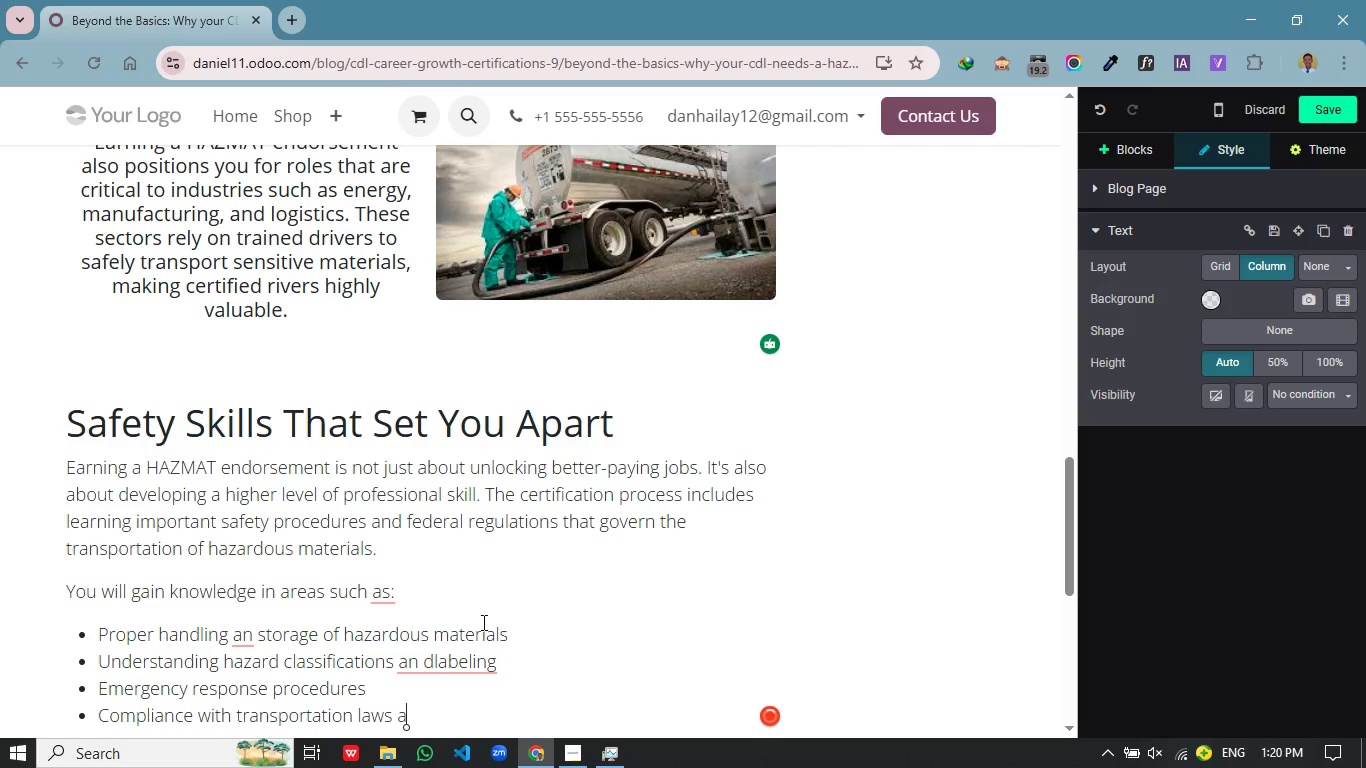 
mouse_move([475, 640])
 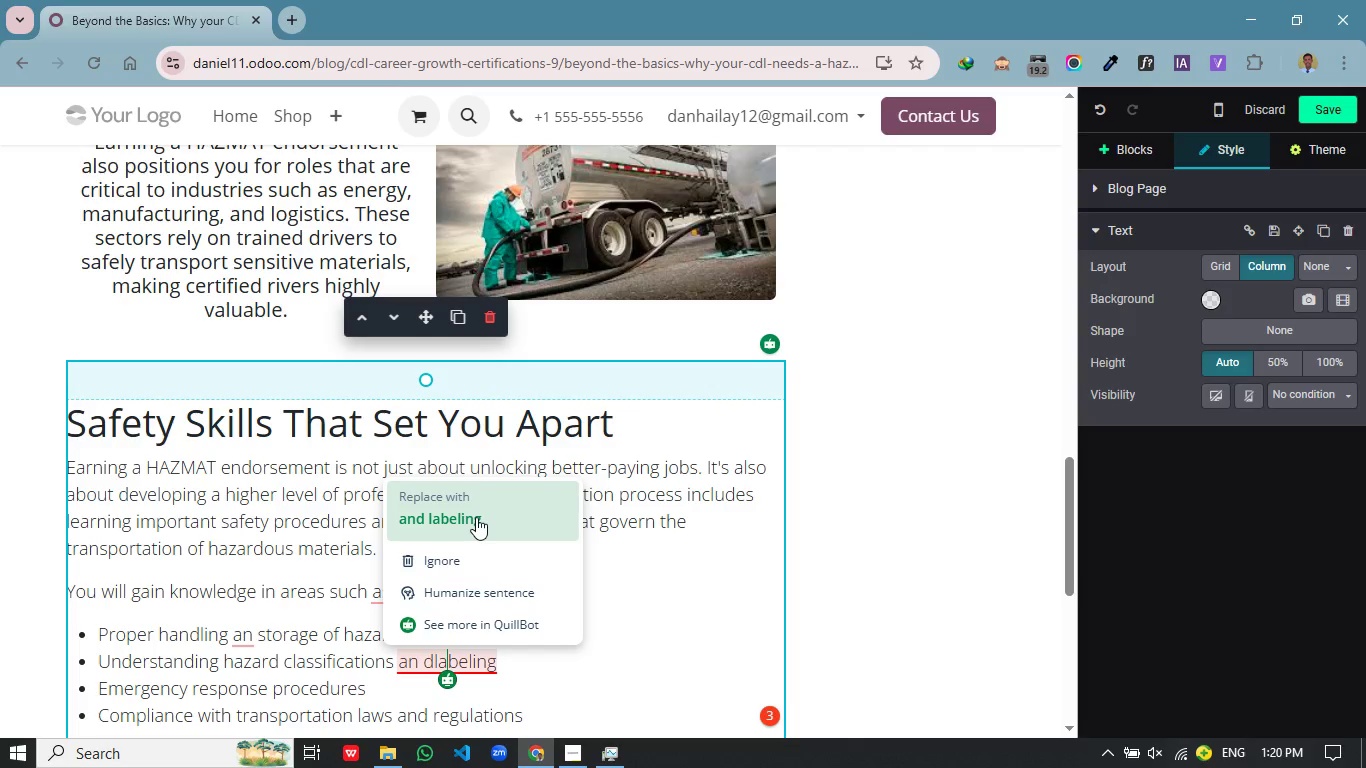 
left_click([476, 517])
 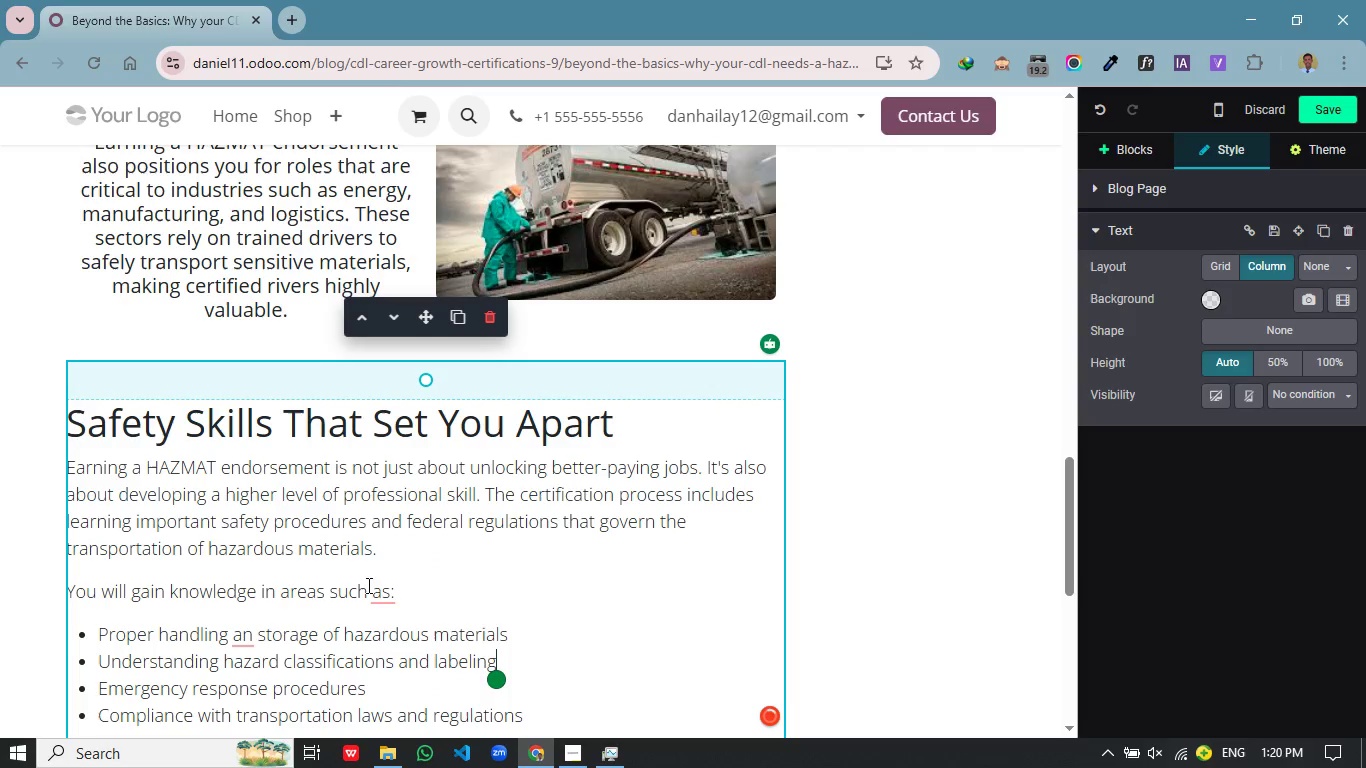 
mouse_move([269, 595])
 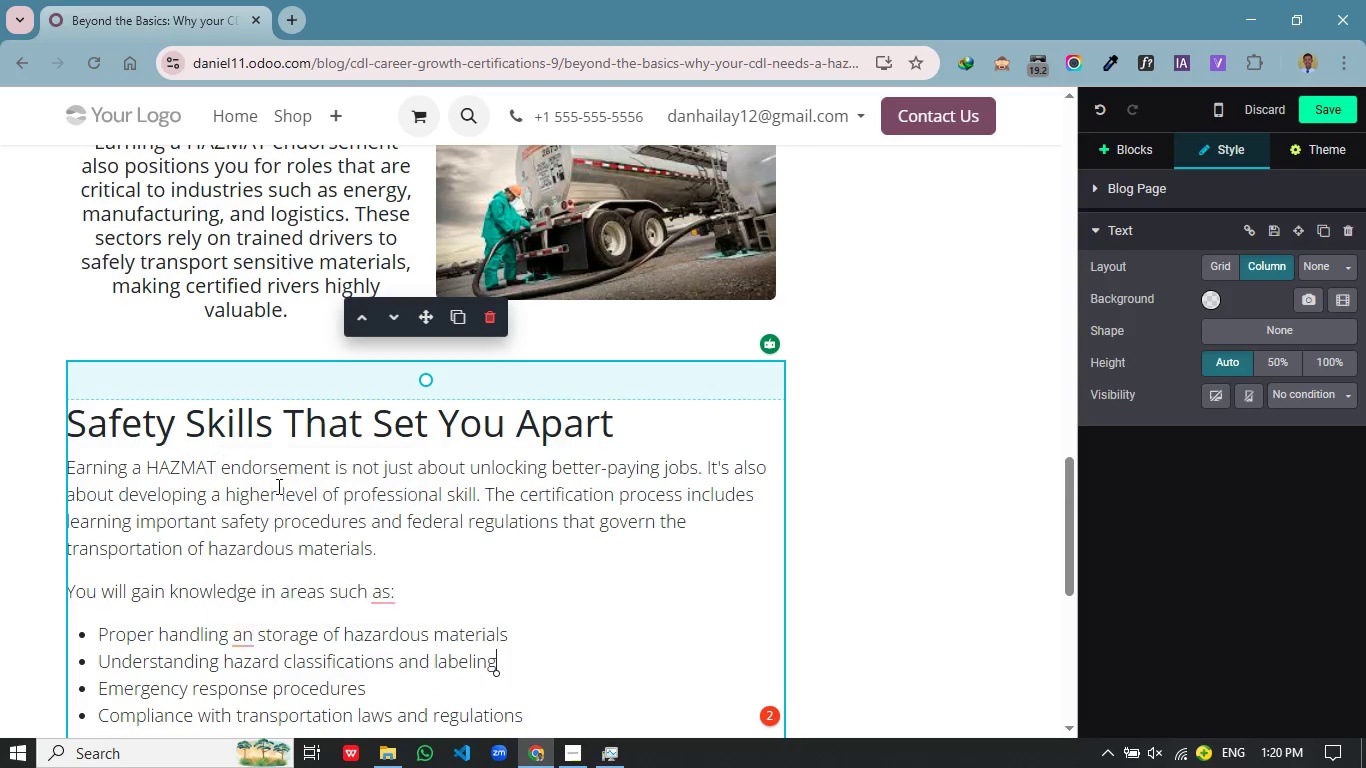 
left_click([277, 486])
 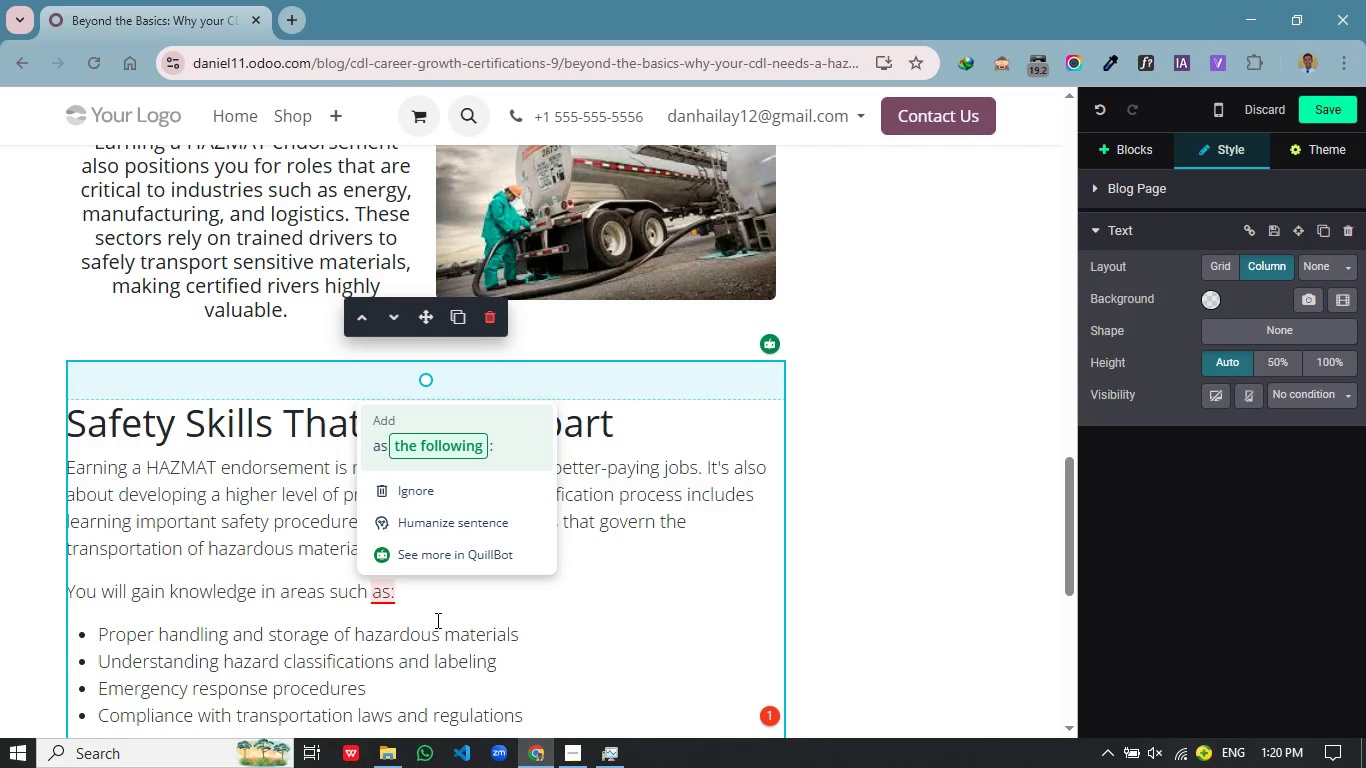 
wait(5.8)
 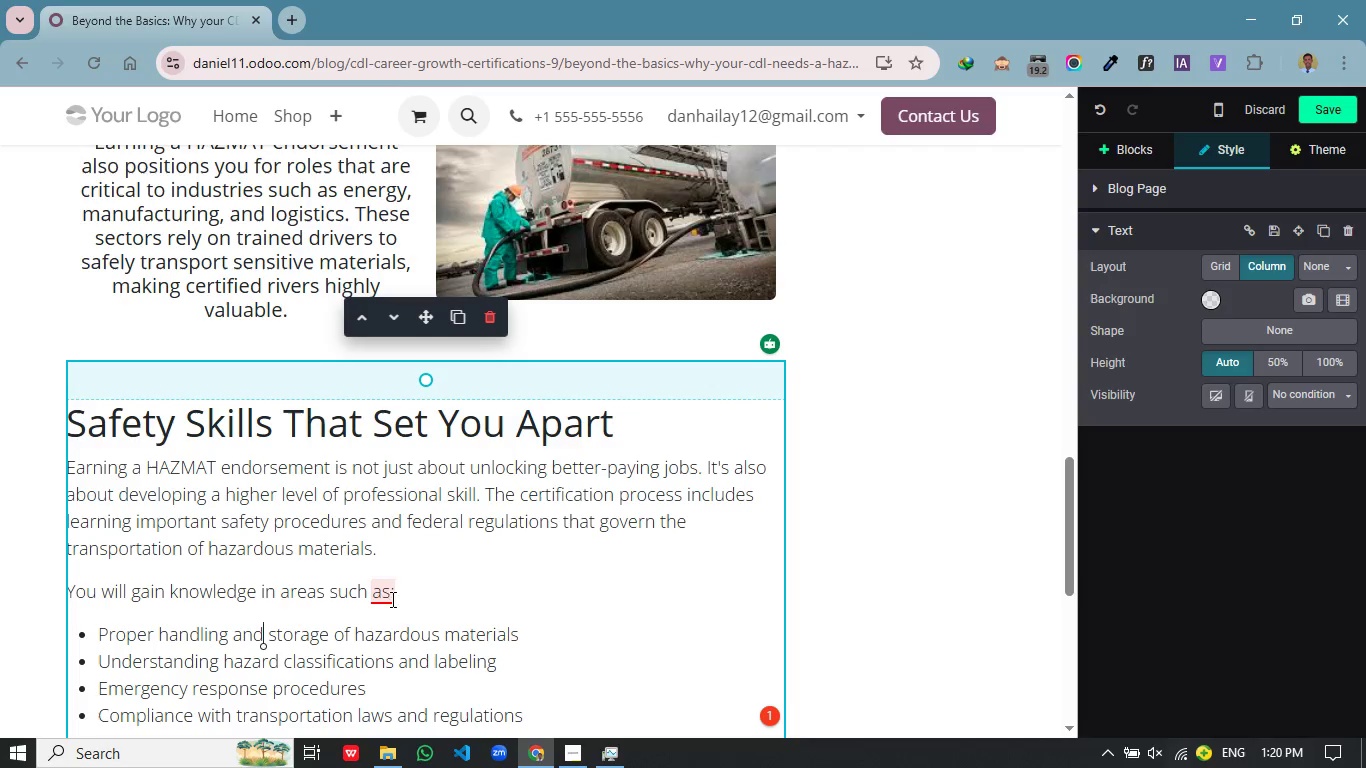 
left_click([414, 600])
 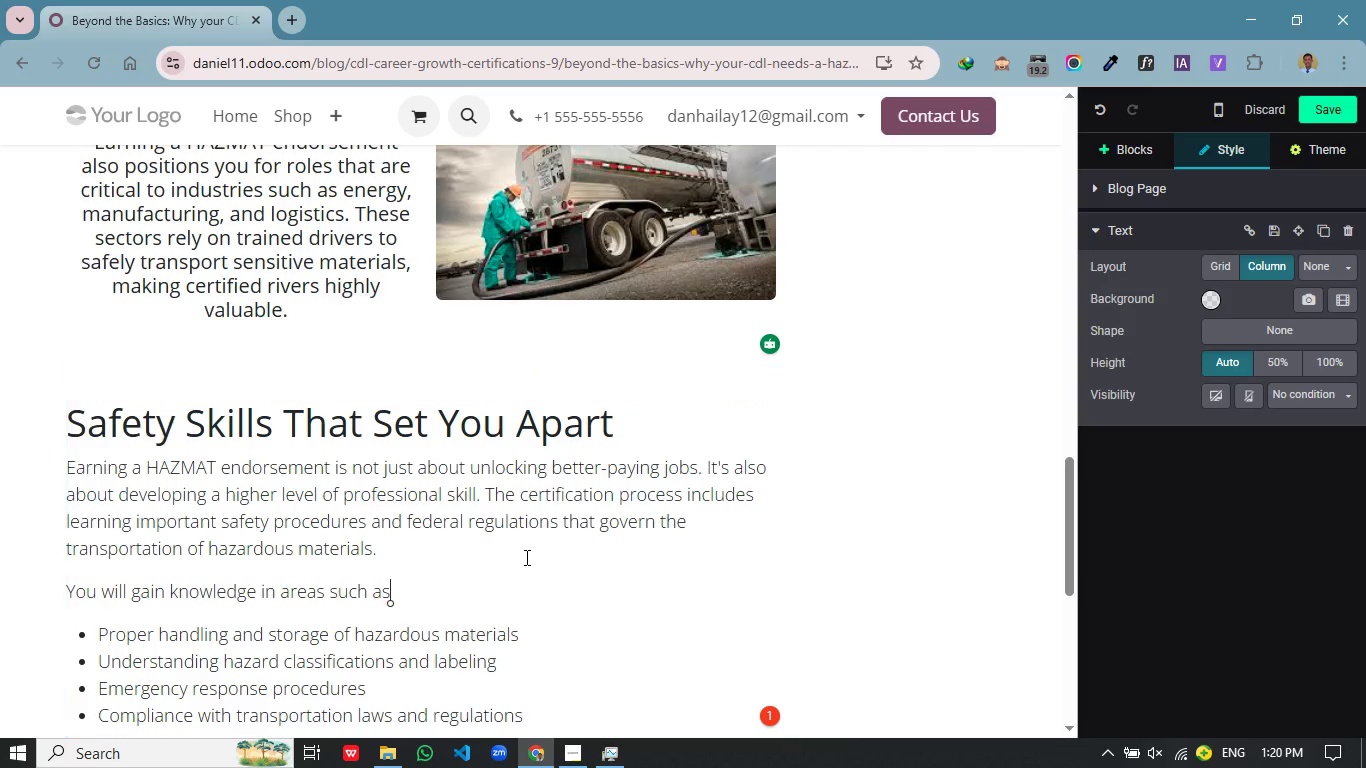 
key(Backspace)
 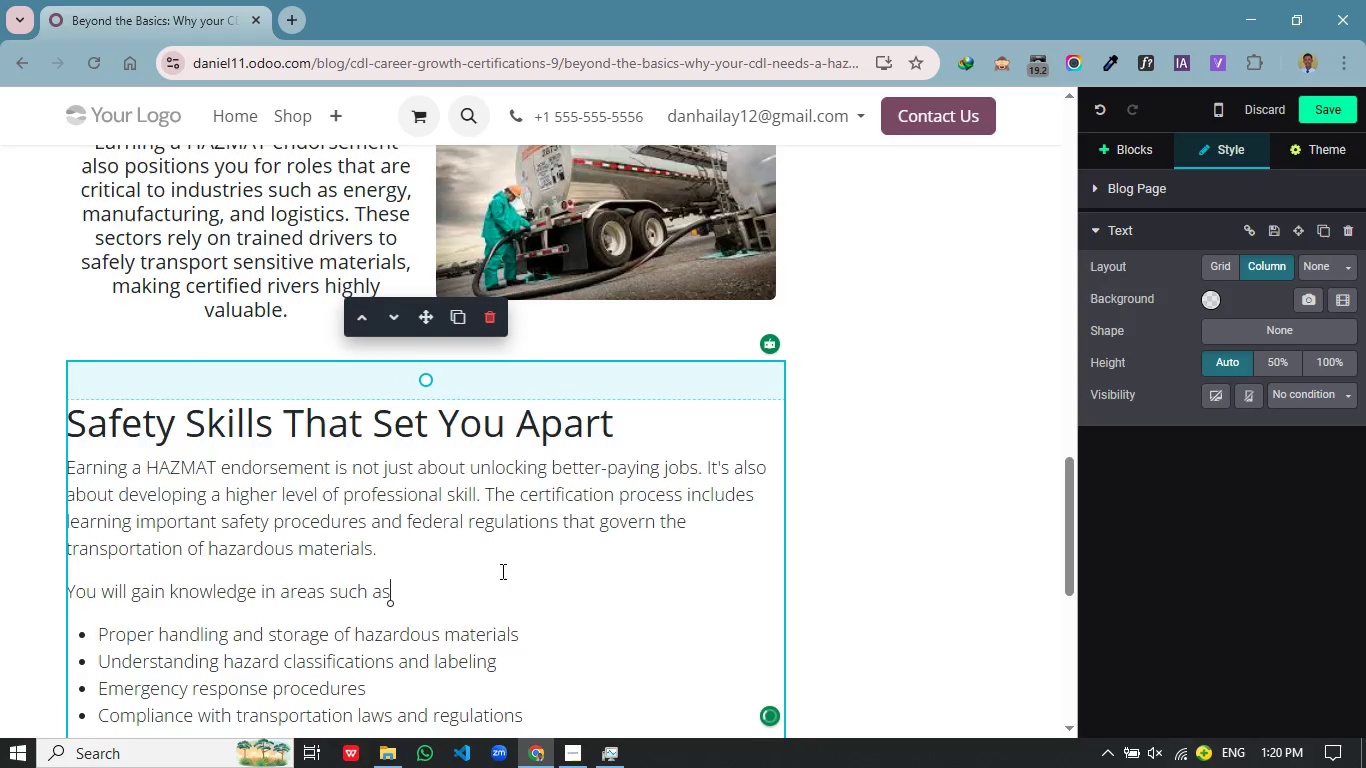 
scroll: coordinate [501, 571], scroll_direction: down, amount: 2.0
 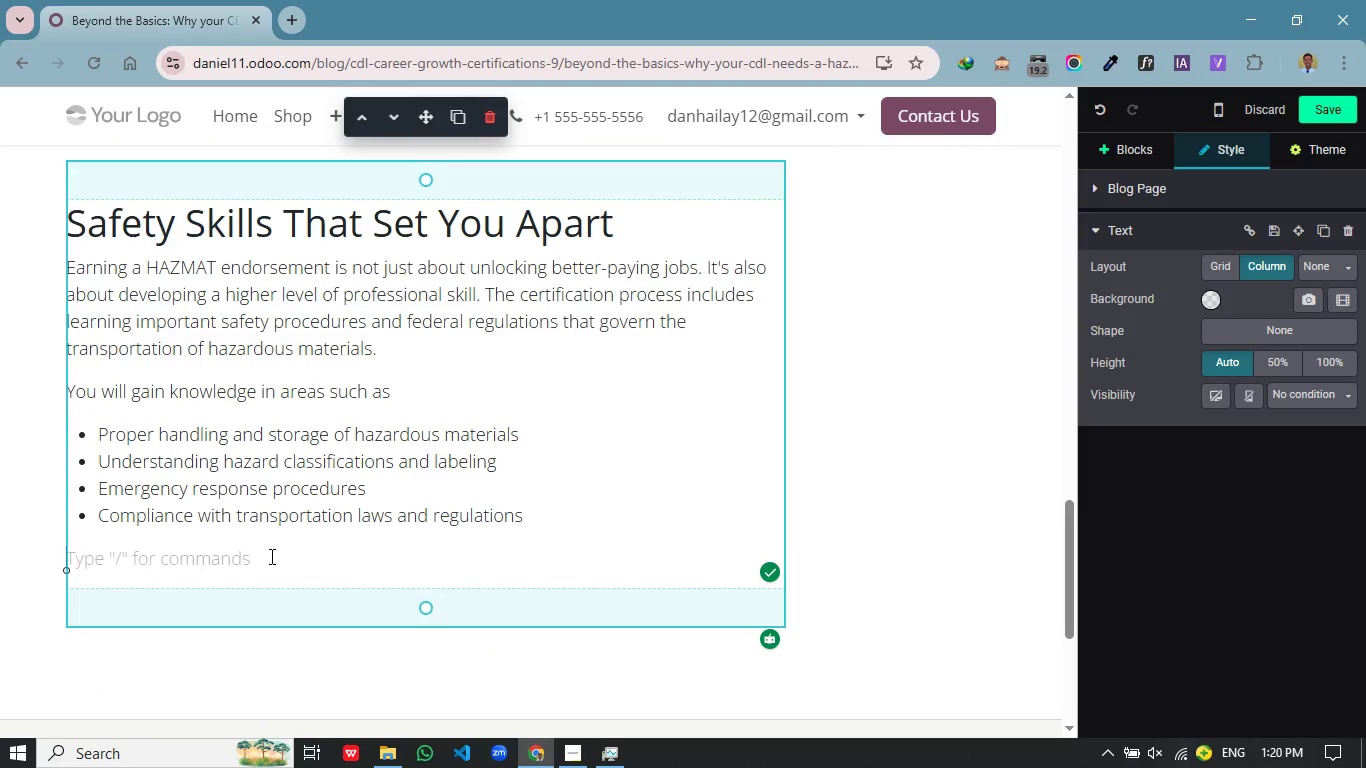 
left_click([270, 556])
 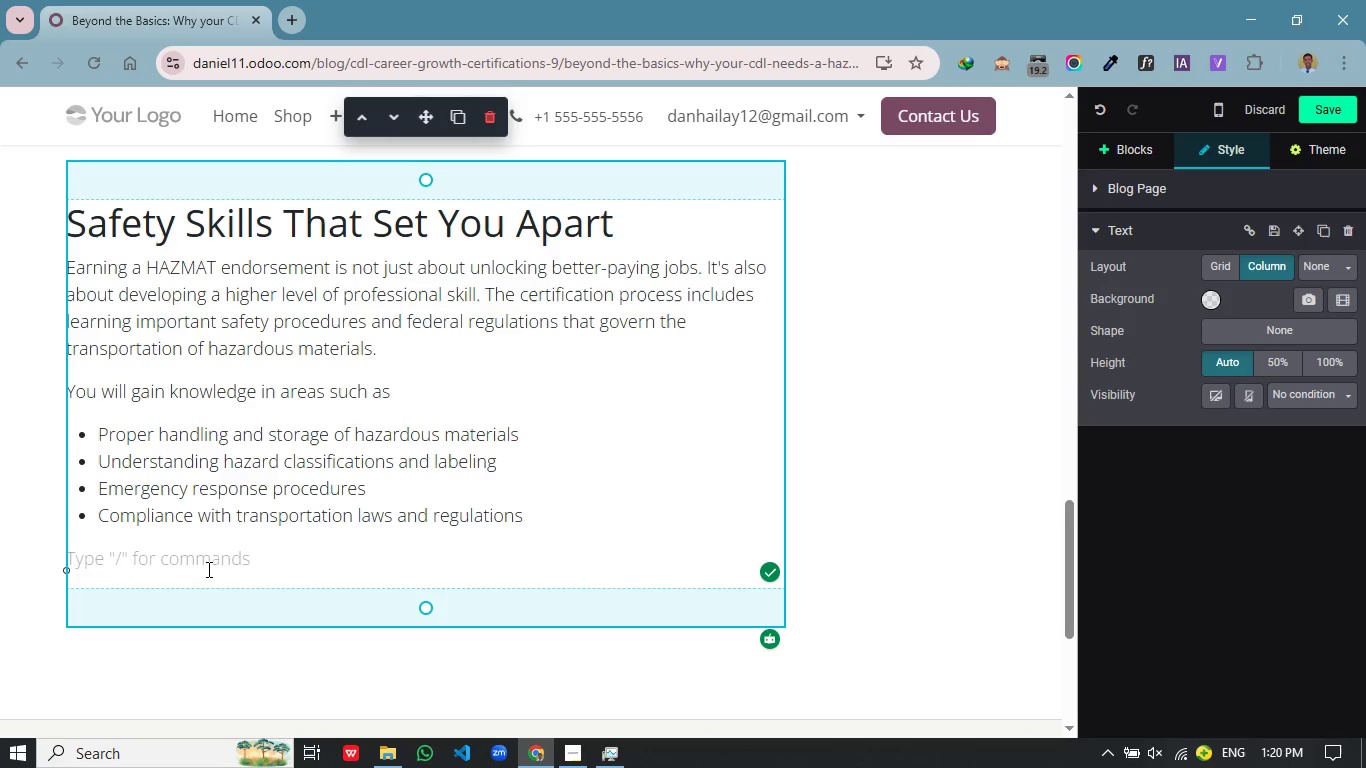 
left_click([207, 569])
 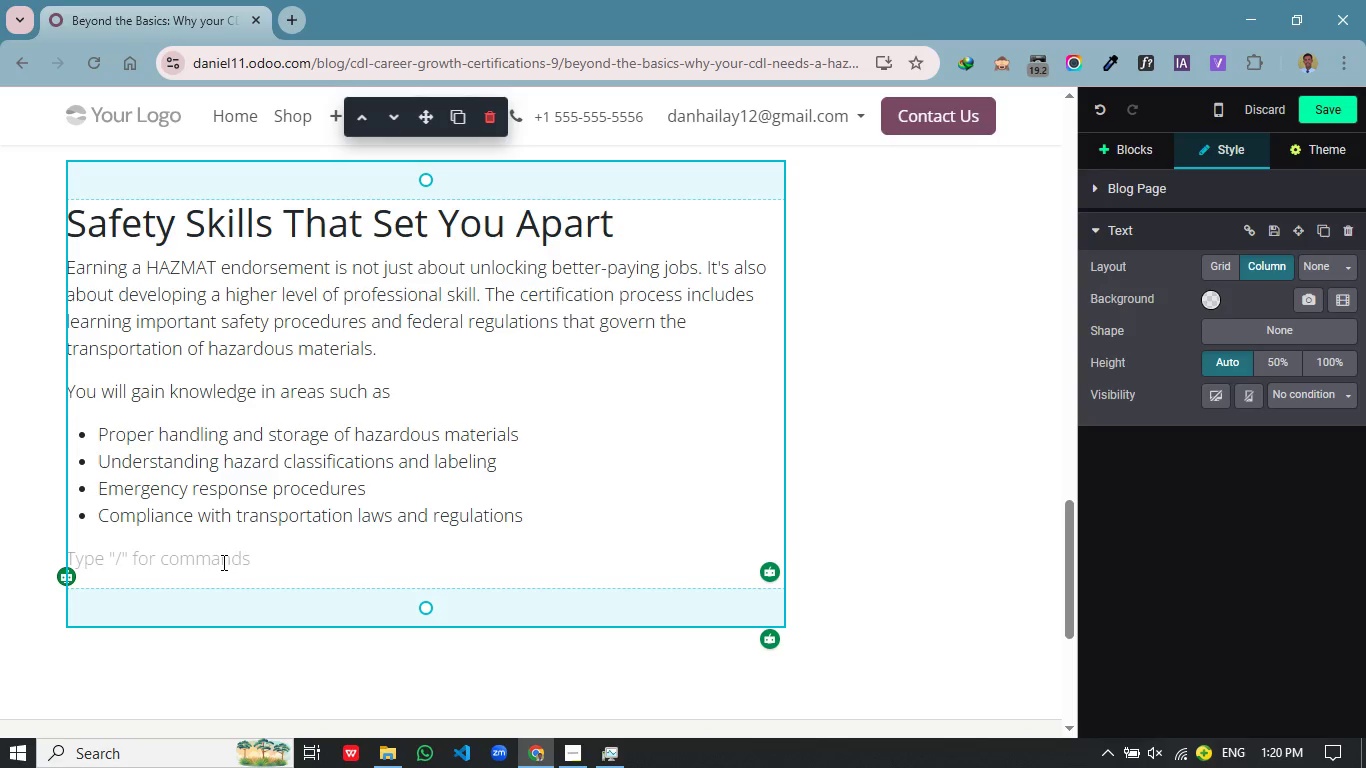 
wait(5.48)
 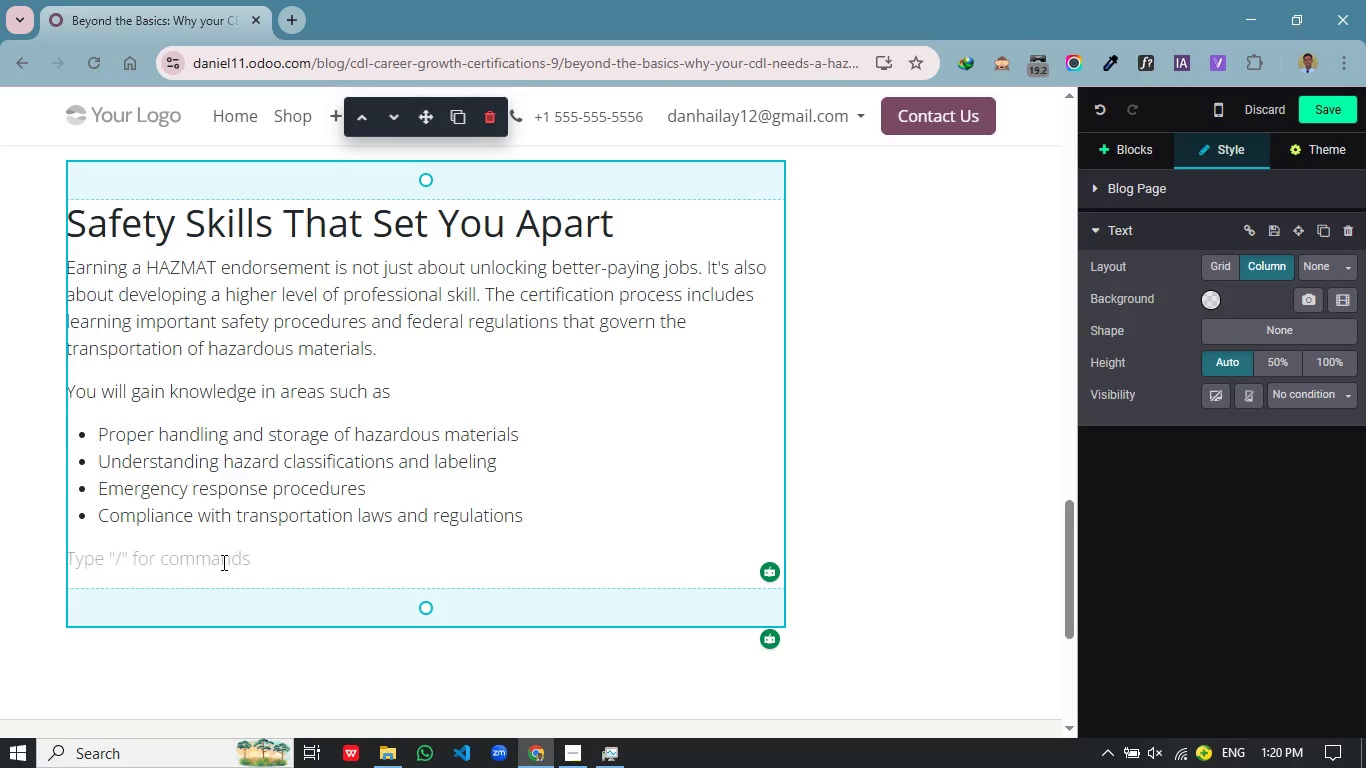 
key(Shift+T)
 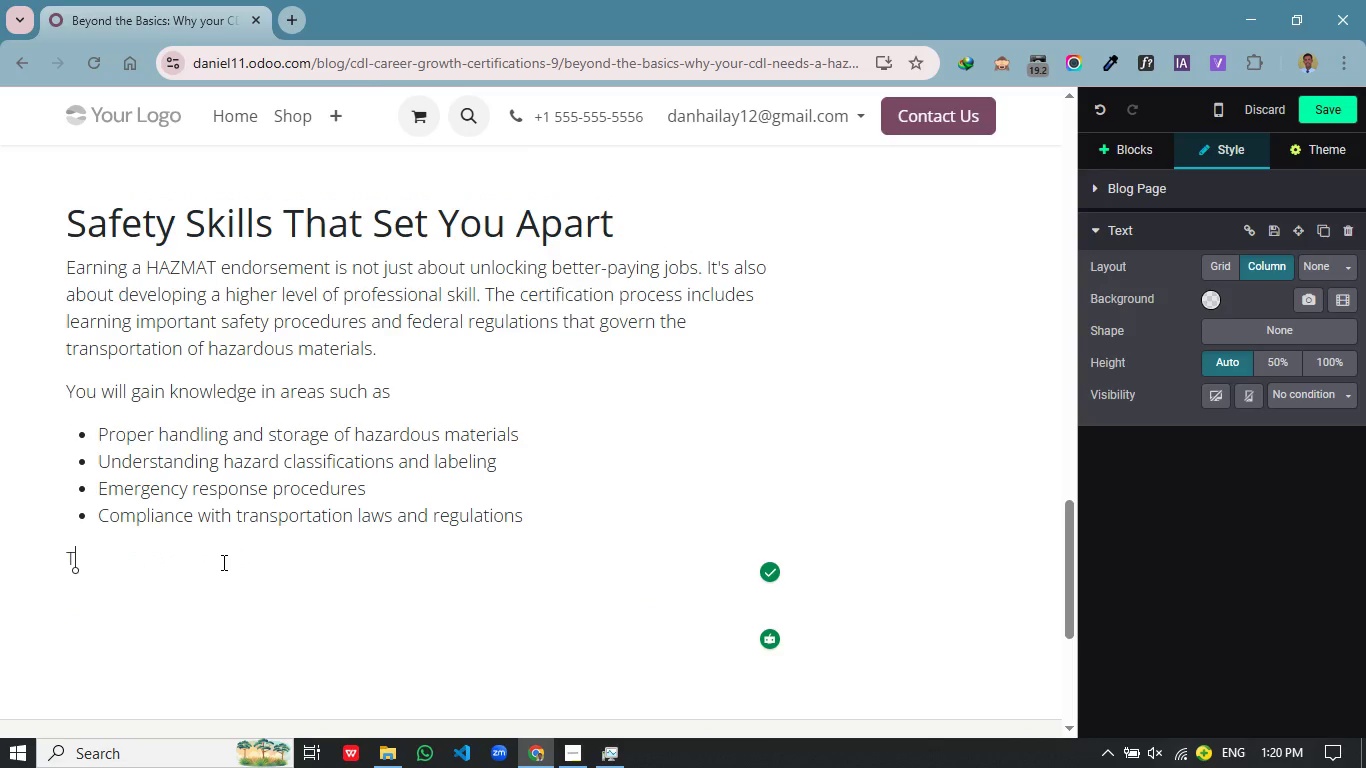 
type(hese skills make you a )
 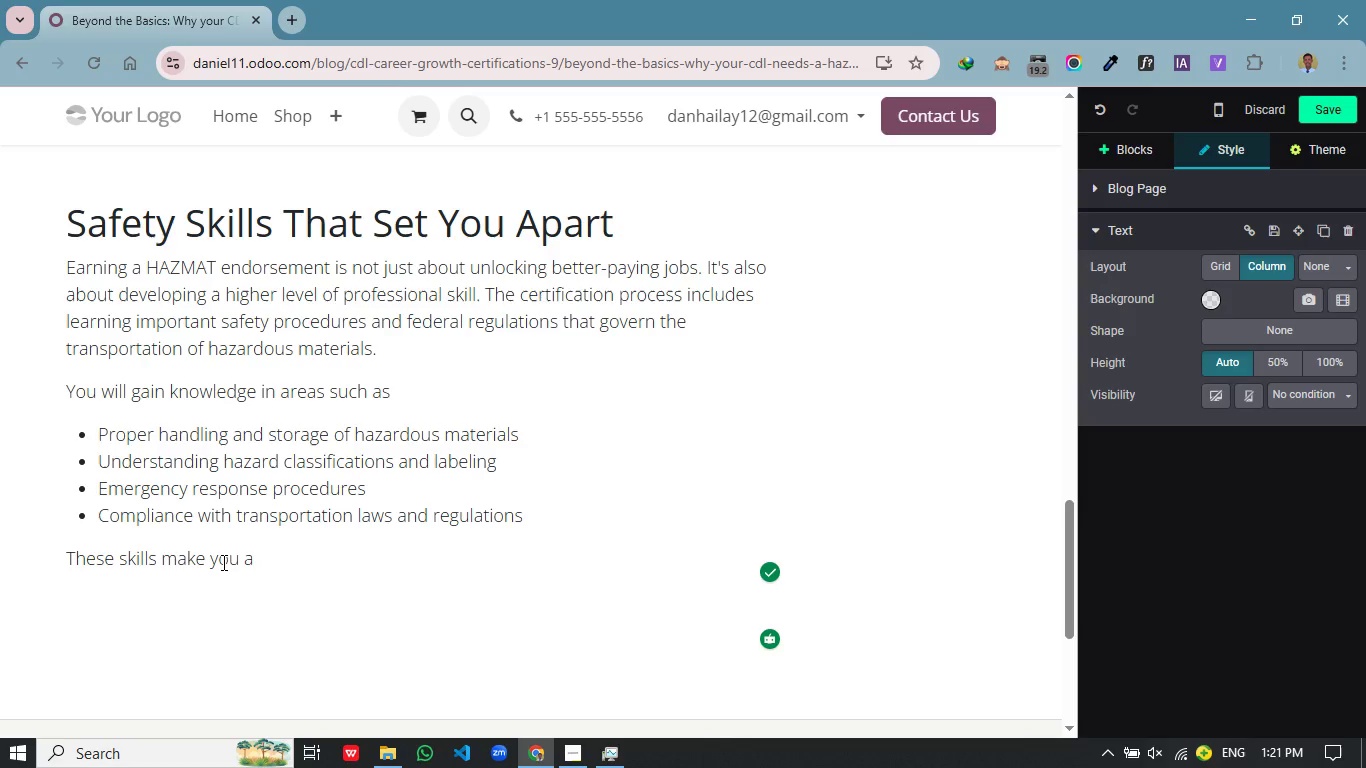 
type(safer an dmore reiable driver, which is something employrs highly values. It asl)
key(Backspace)
key(Backspace)
type(lso gives you confience on the o)
key(Backspace)
type(road )
 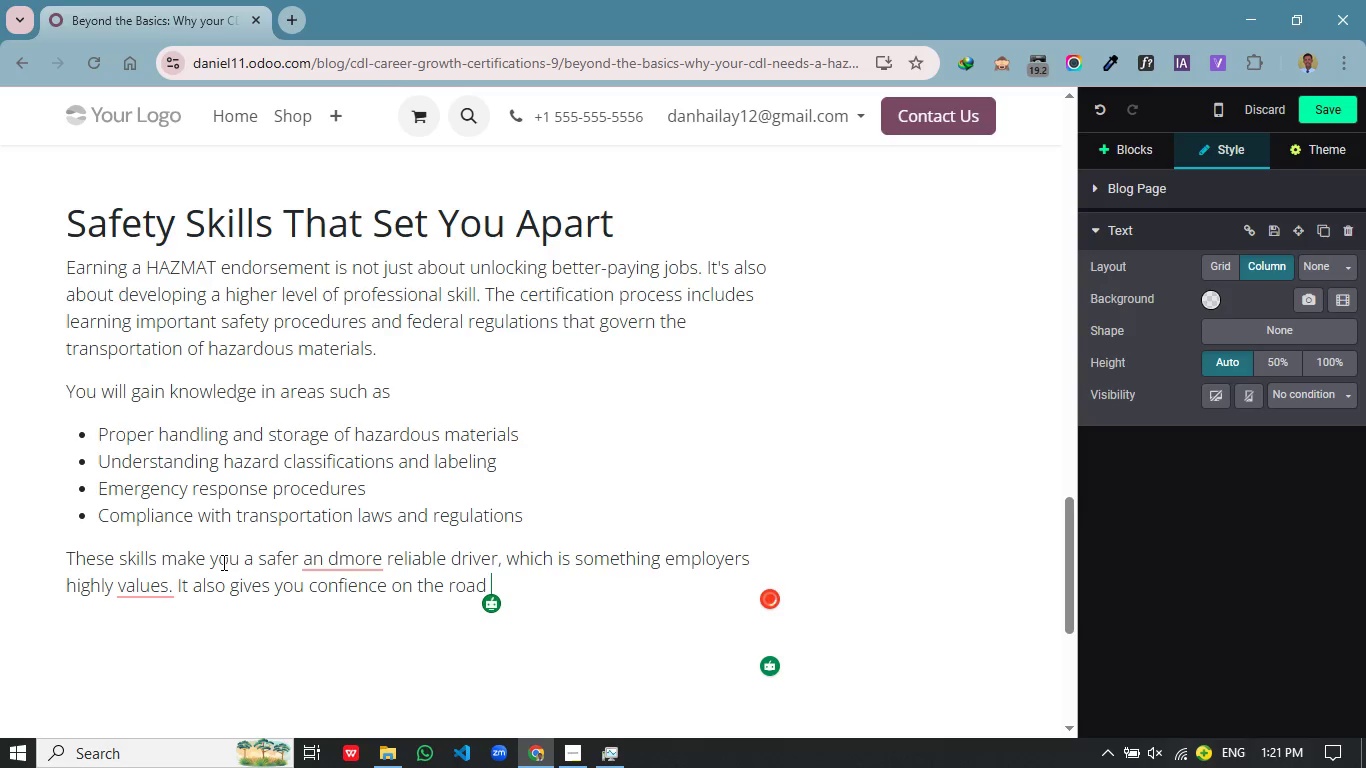 
wait(5.02)
 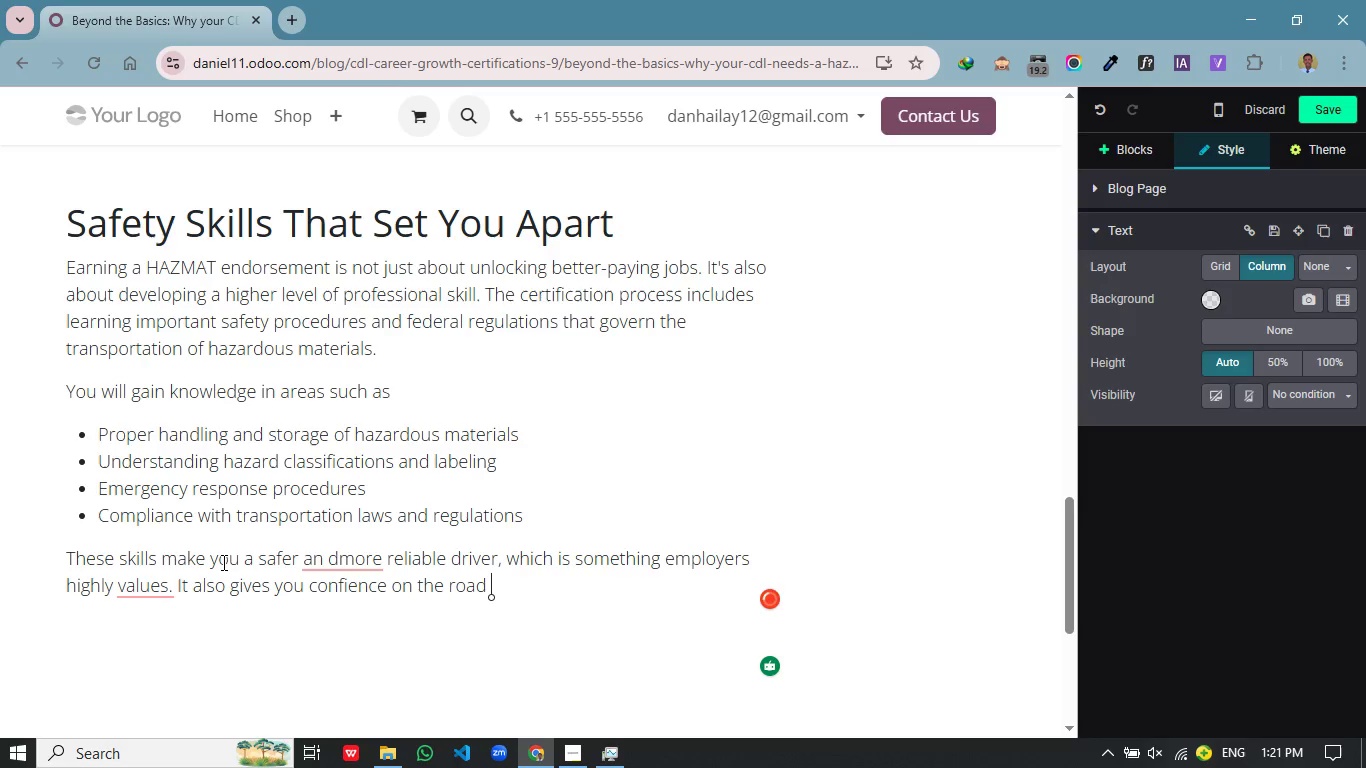 
key(Backspace)
type(, knowing you are trainin)
key(Backspace)
key(Backspace)
type(ed)
 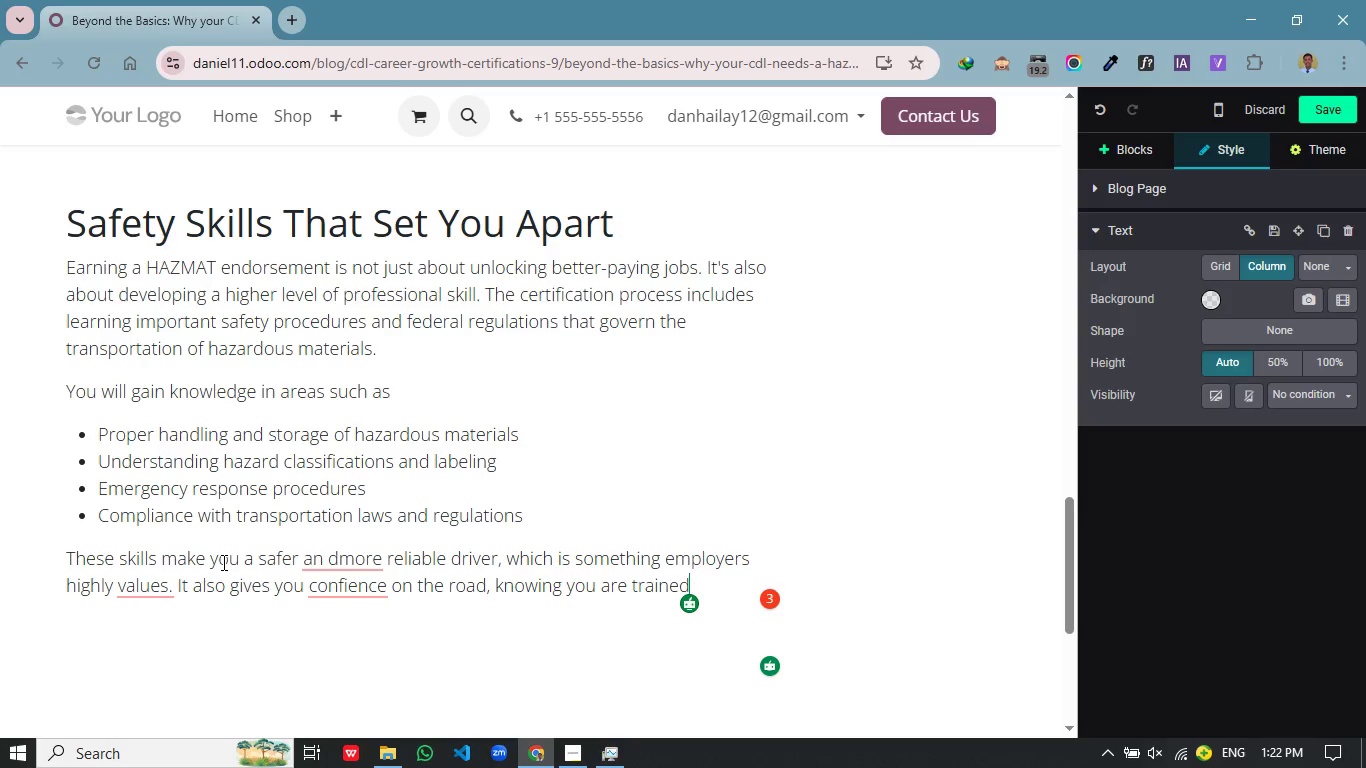 
type( to handle complex situations responsibly.)
 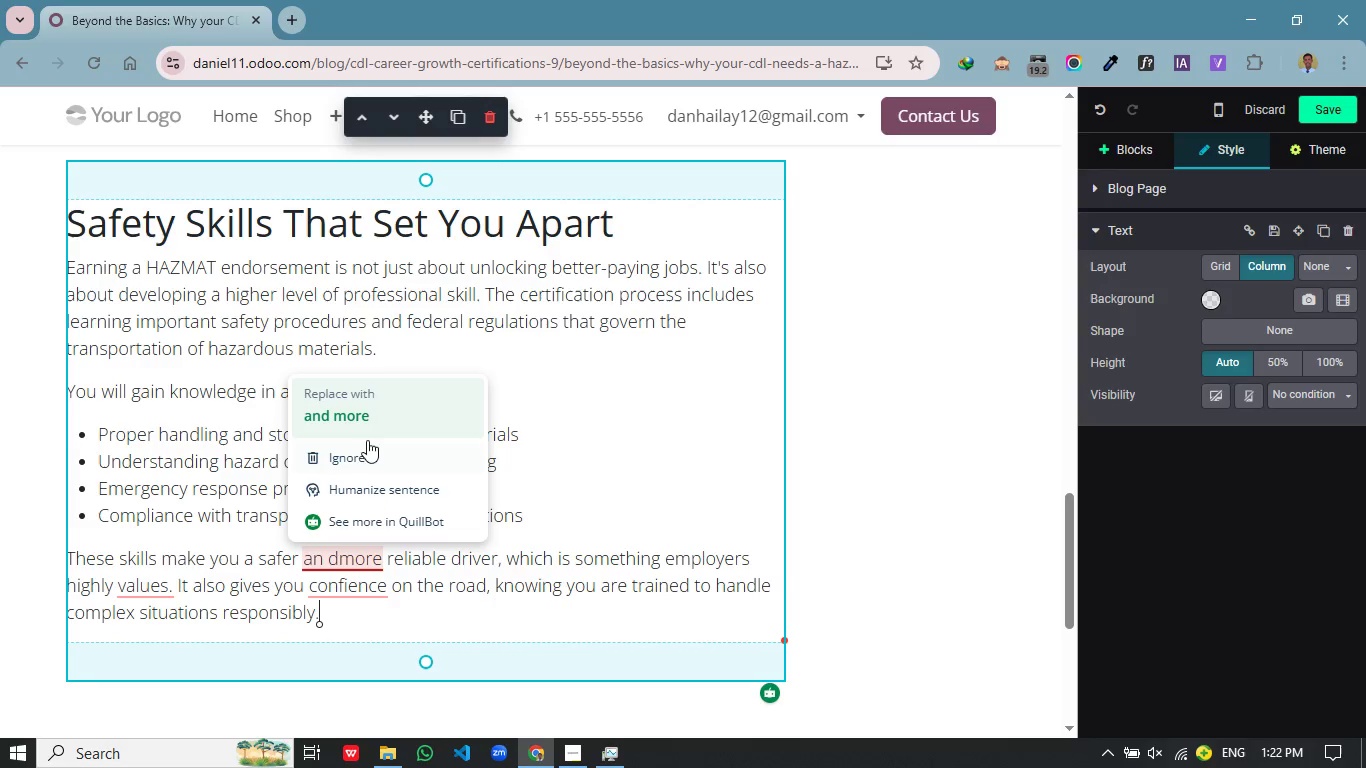 
left_click([397, 415])
 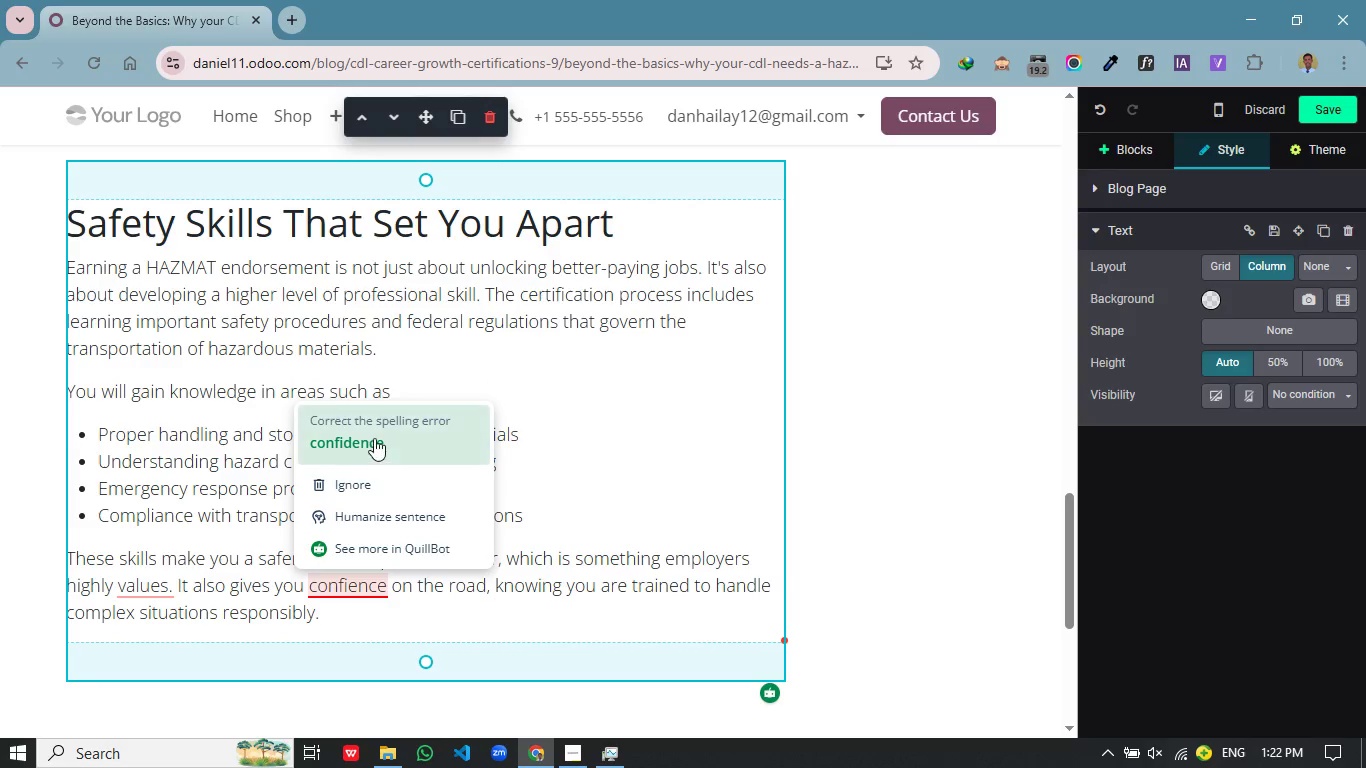 
left_click([374, 438])
 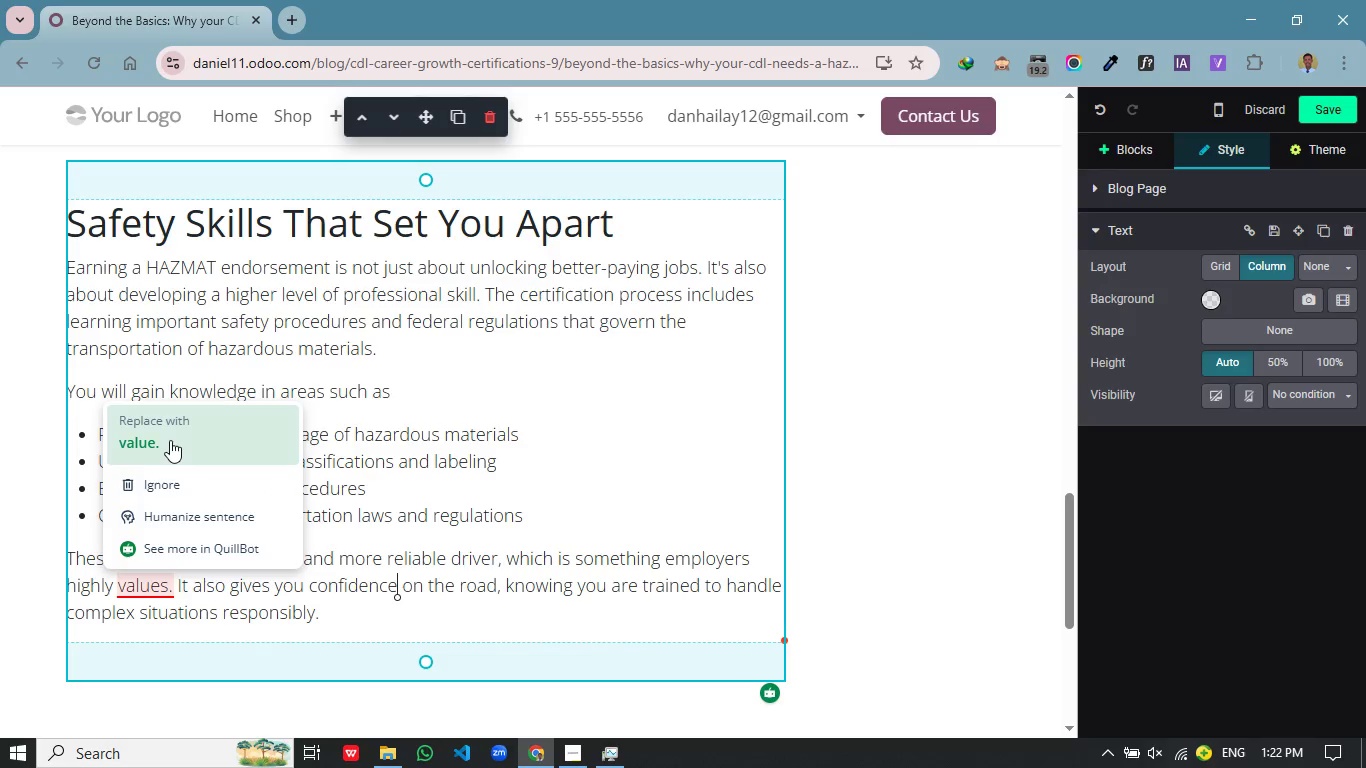 
left_click([170, 440])
 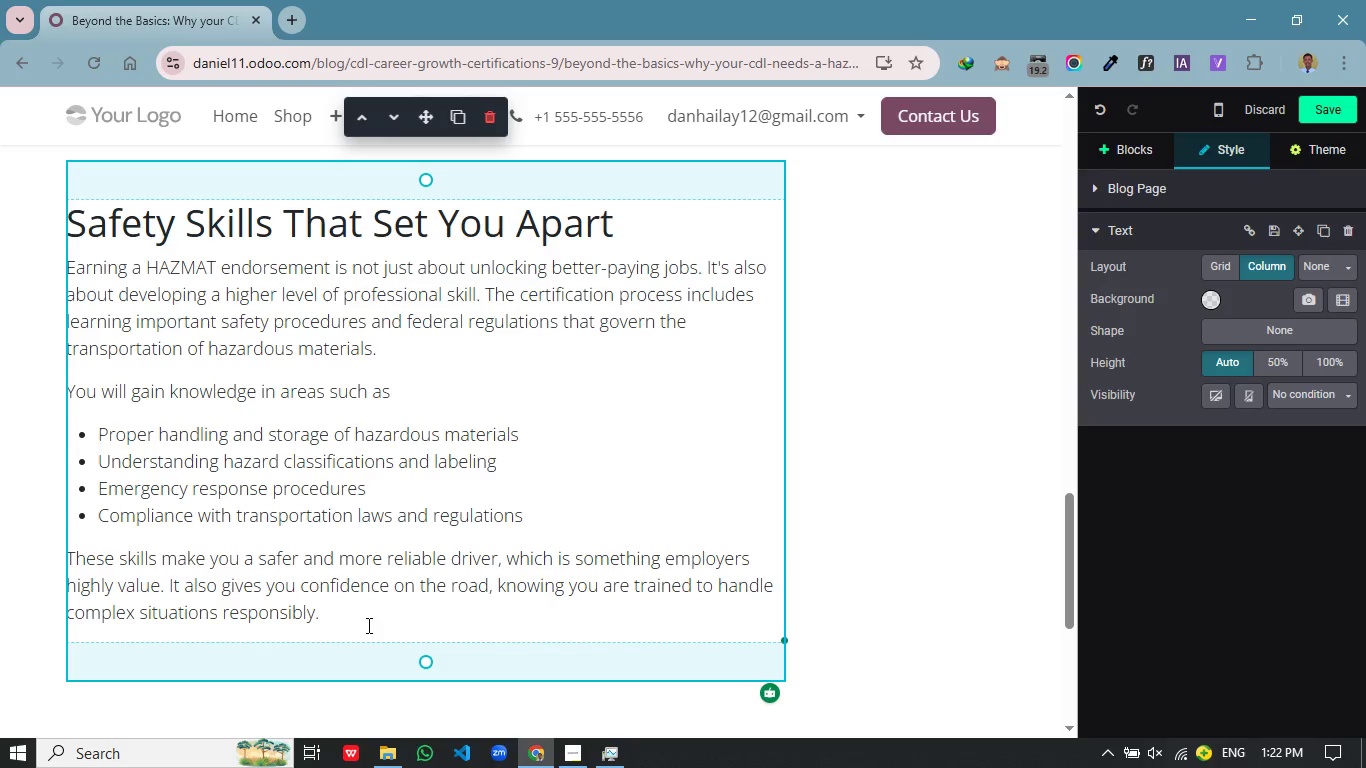 
left_click([367, 625])
 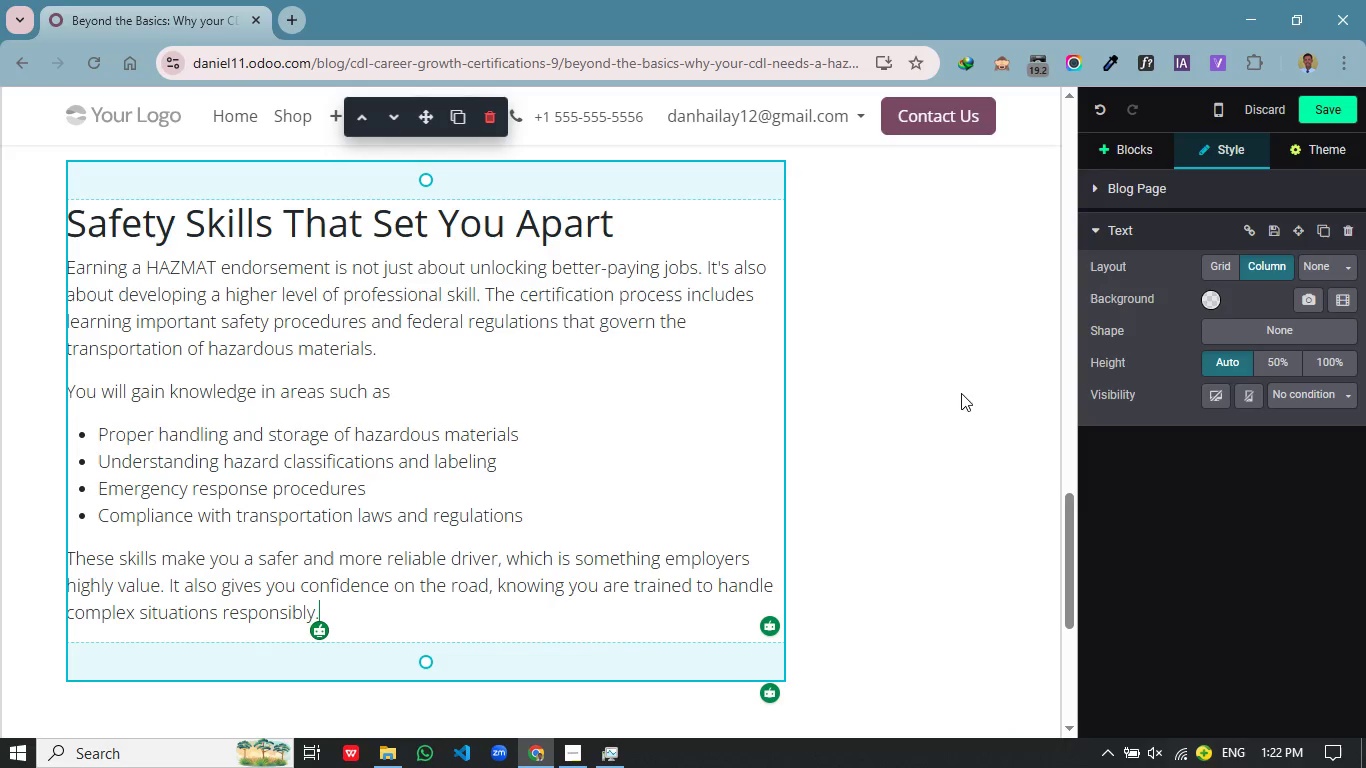 
wait(5.81)
 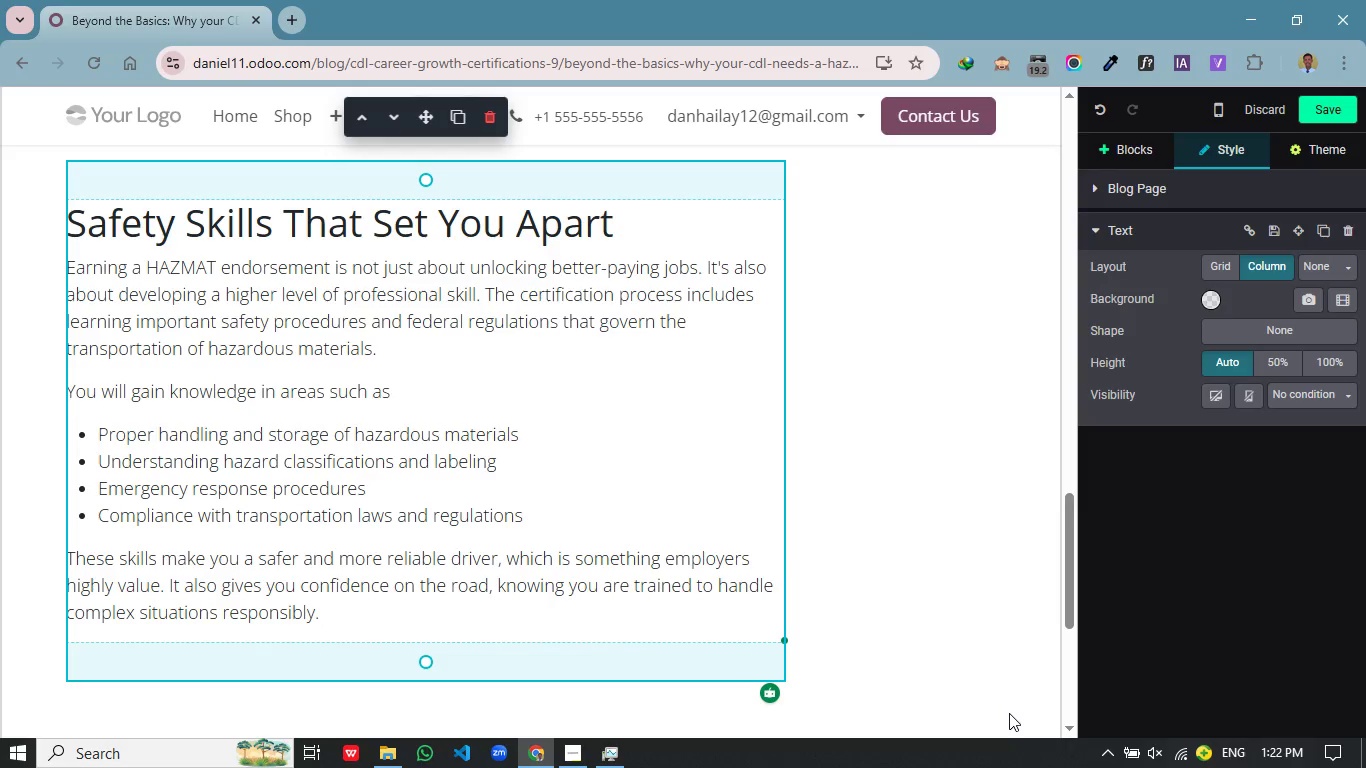 
left_click_drag(start_coordinate=[449, 193], to_coordinate=[469, 161])
 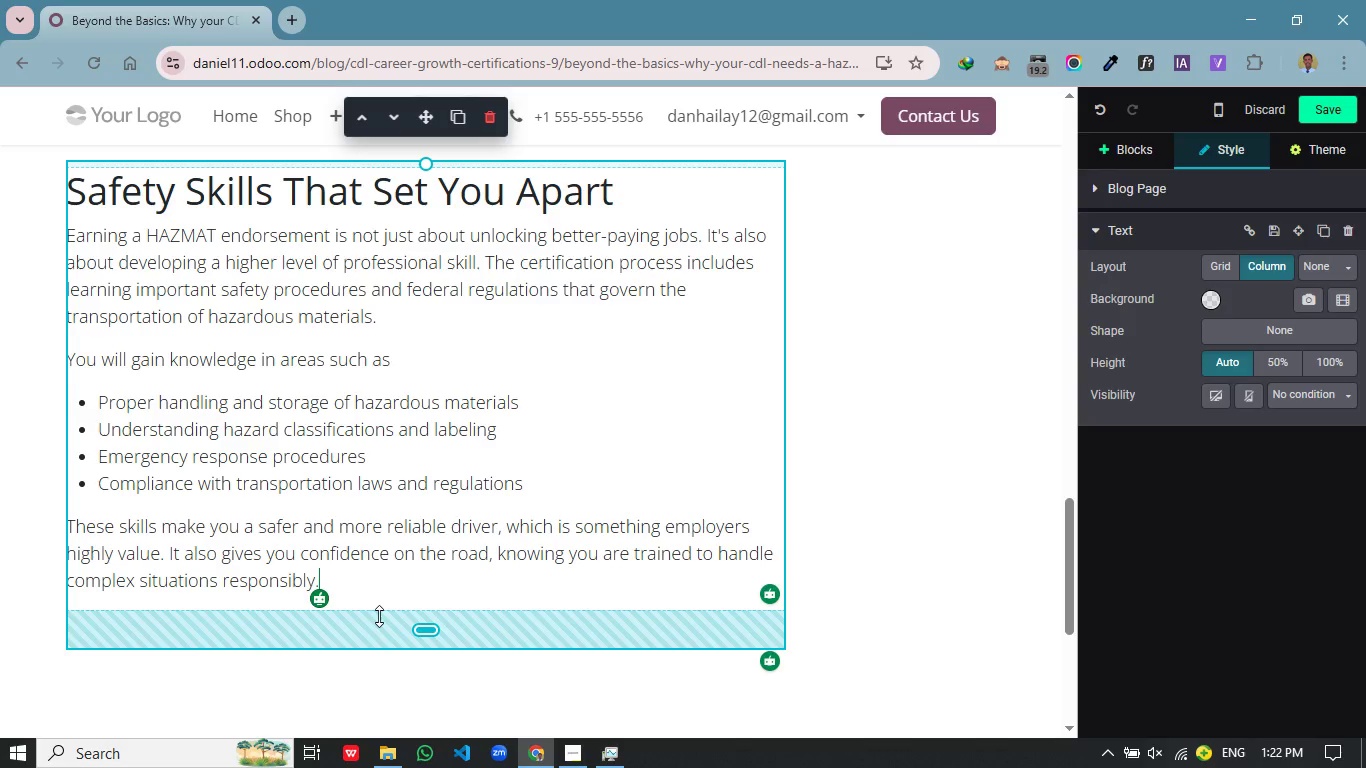 
left_click_drag(start_coordinate=[379, 616], to_coordinate=[400, 580])
 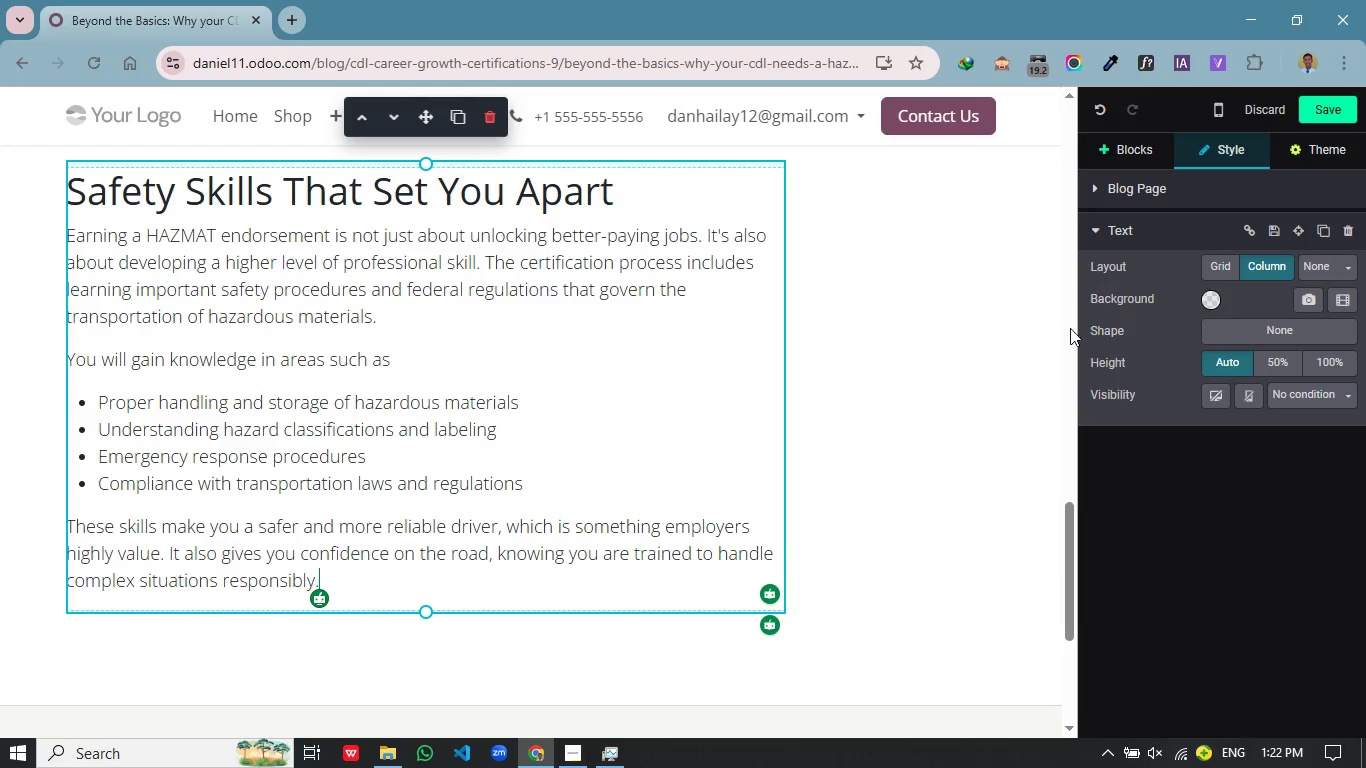 
left_click([1253, 332])
 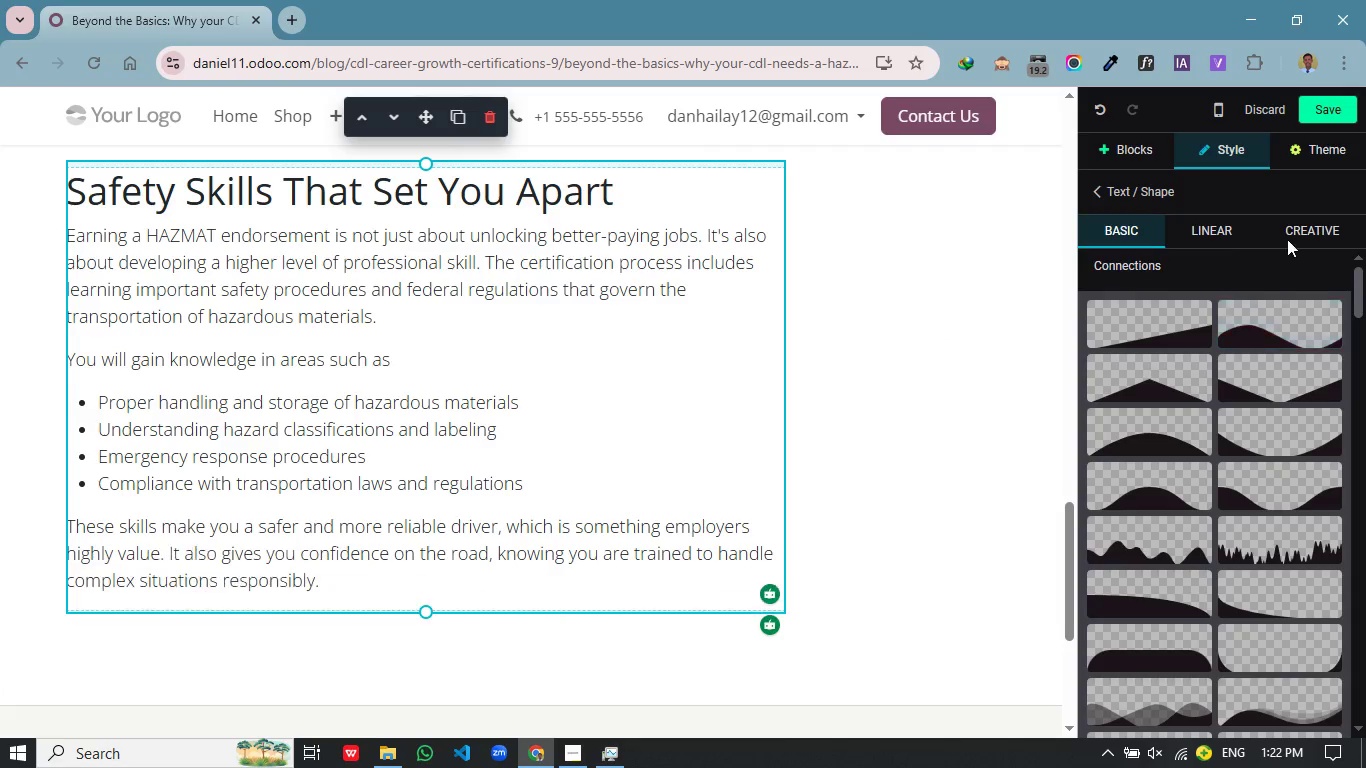 
left_click([1303, 228])
 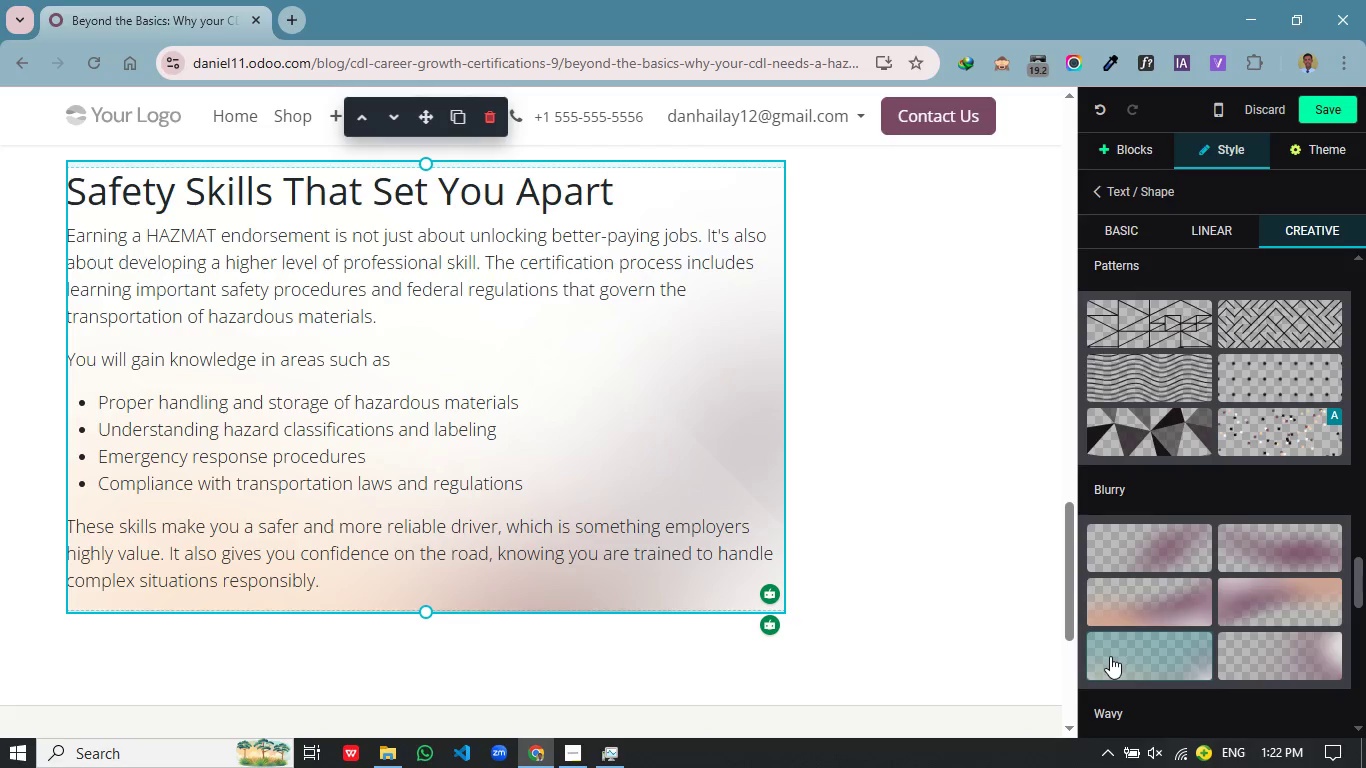 
wait(7.06)
 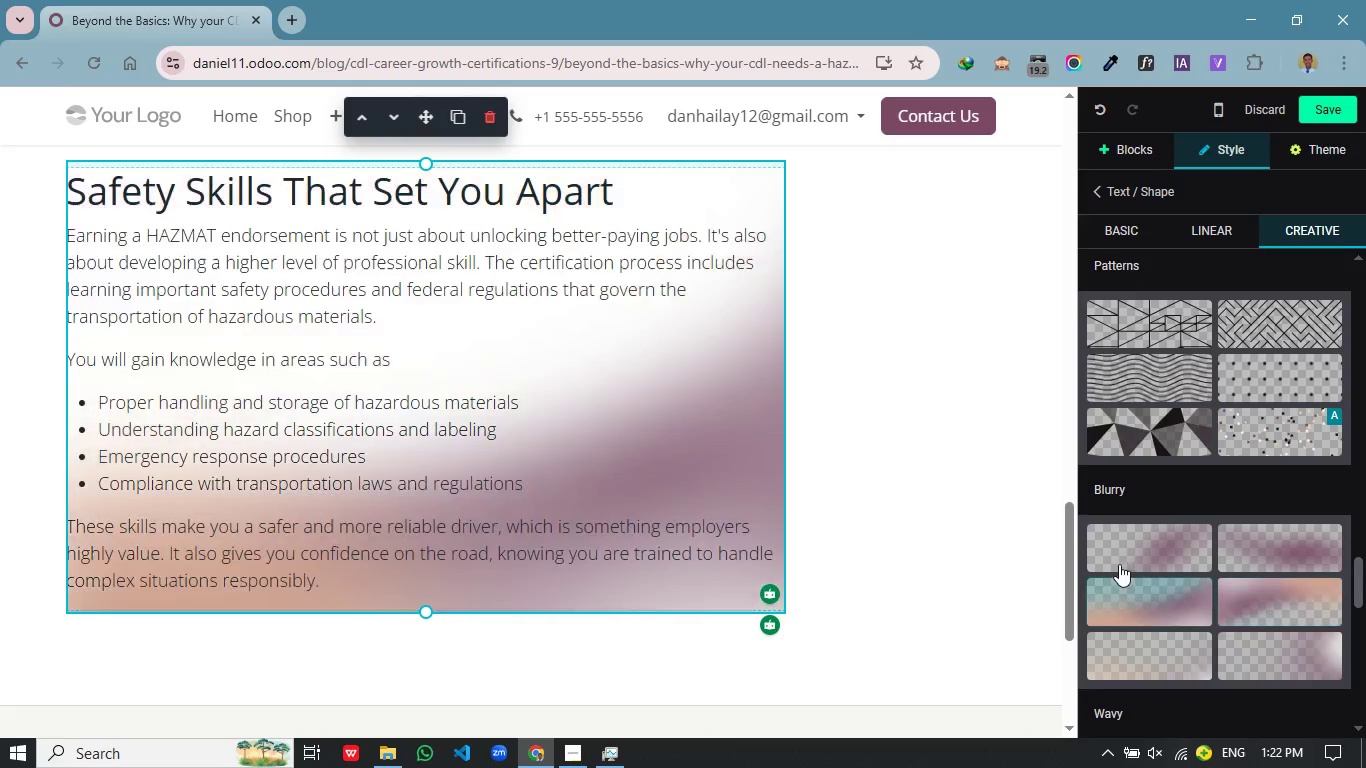 
scroll: coordinate [1110, 656], scroll_direction: down, amount: 1.0
 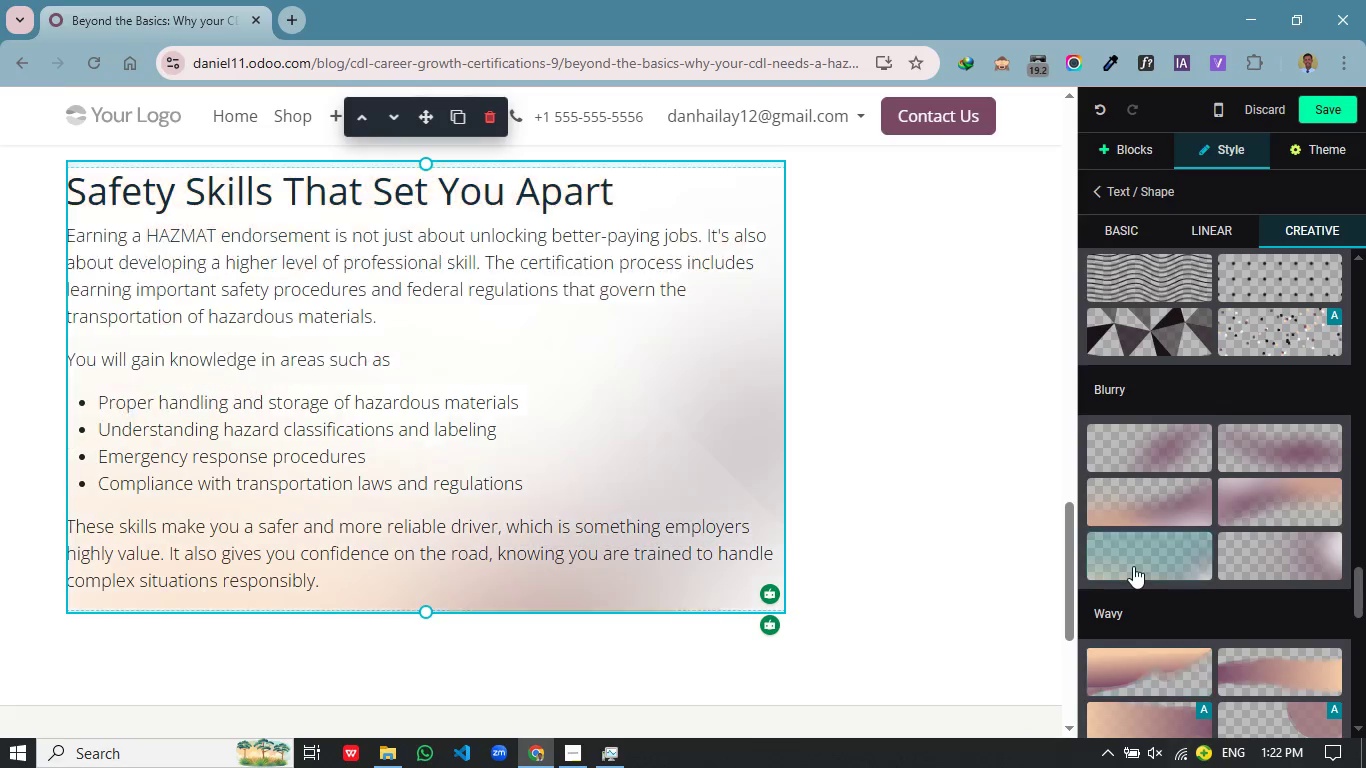 
left_click([1133, 566])
 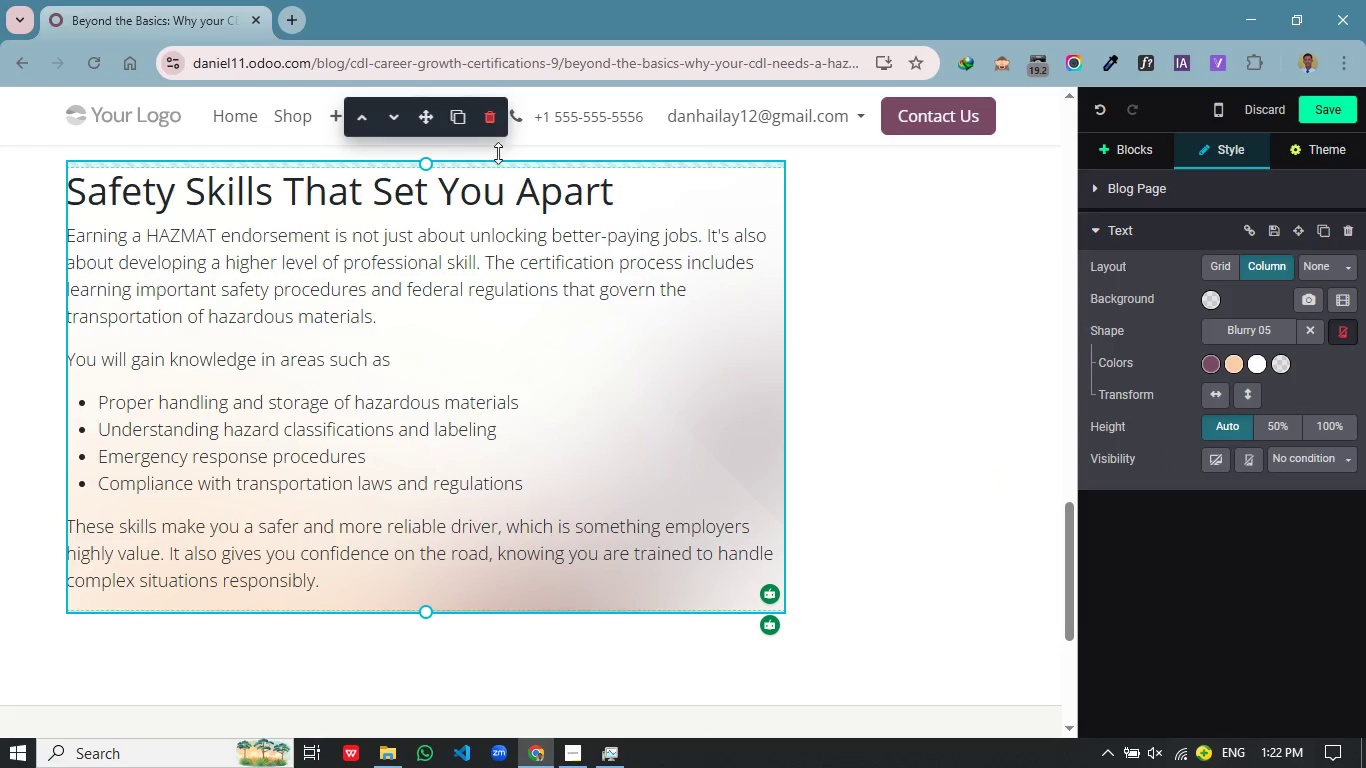 
left_click([462, 164])
 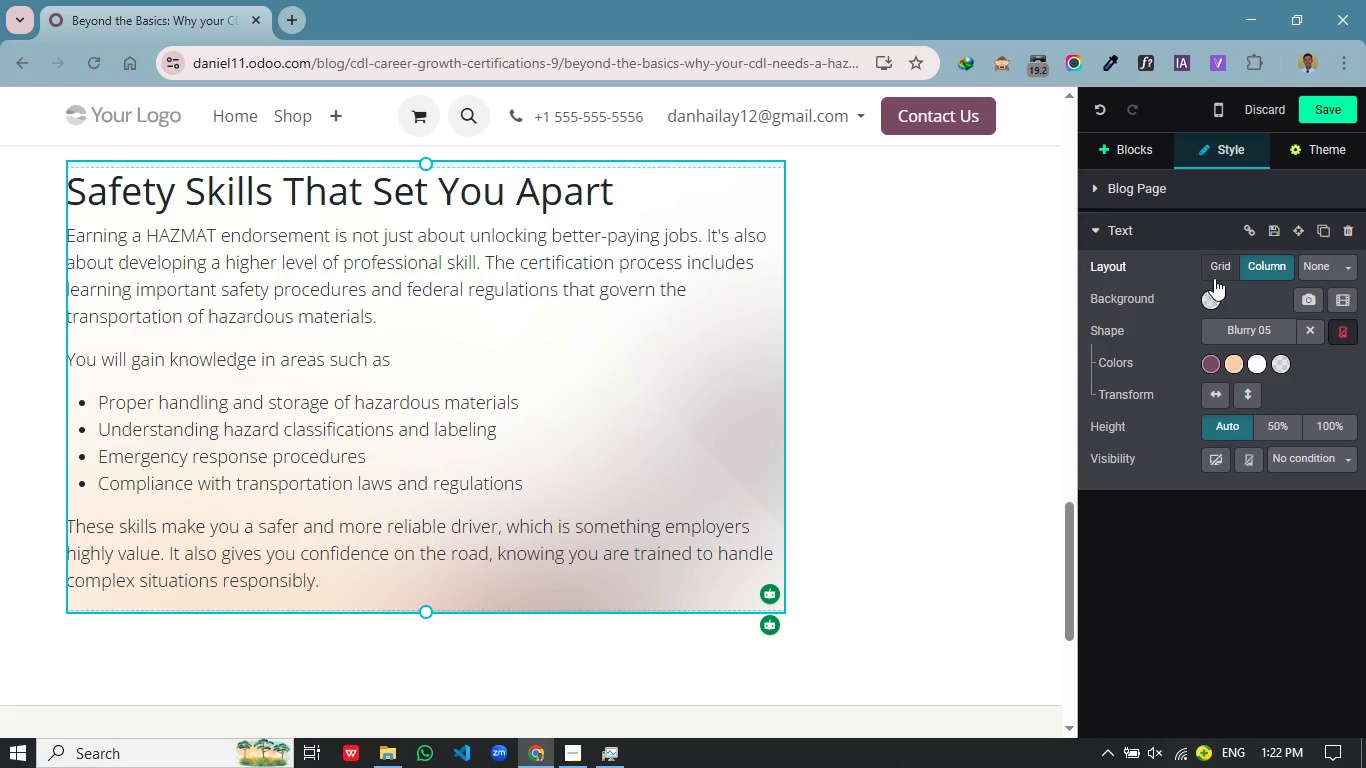 
left_click([1222, 270])
 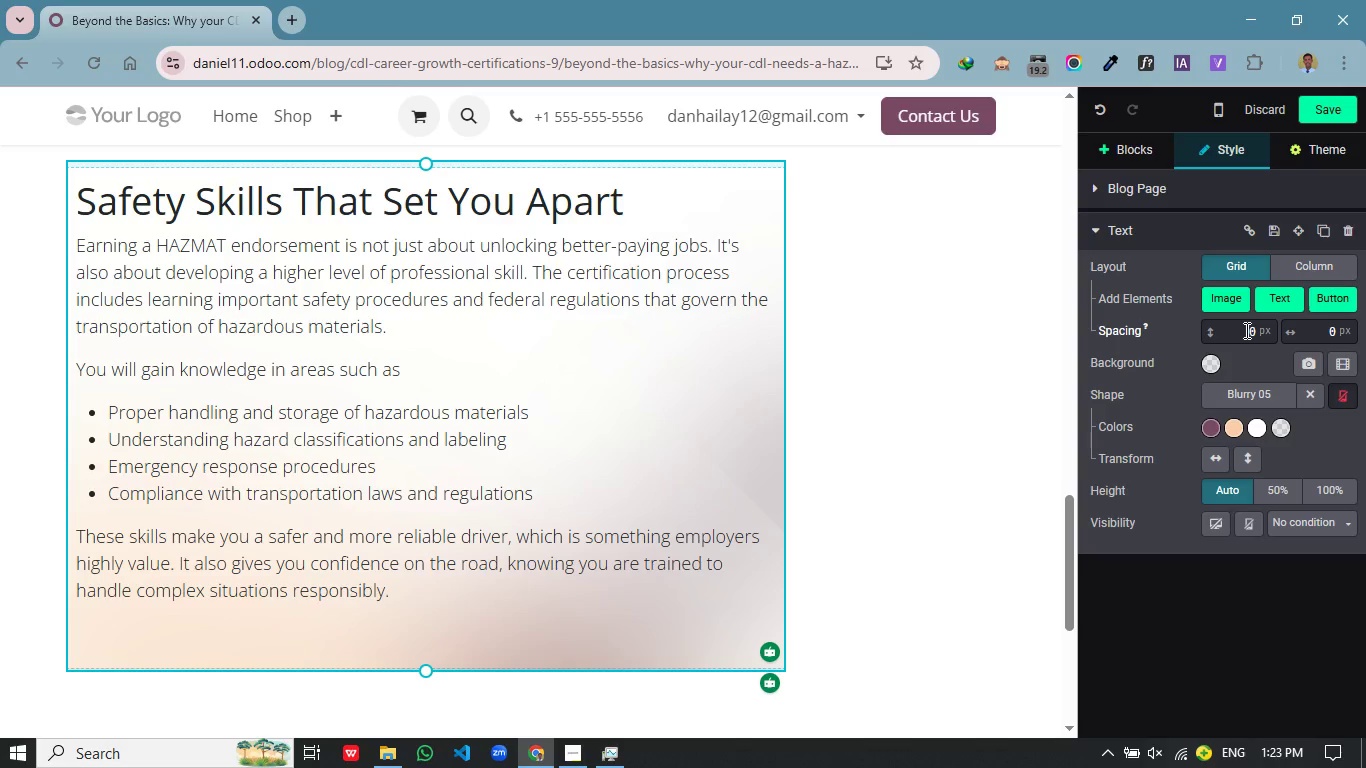 
wait(13.83)
 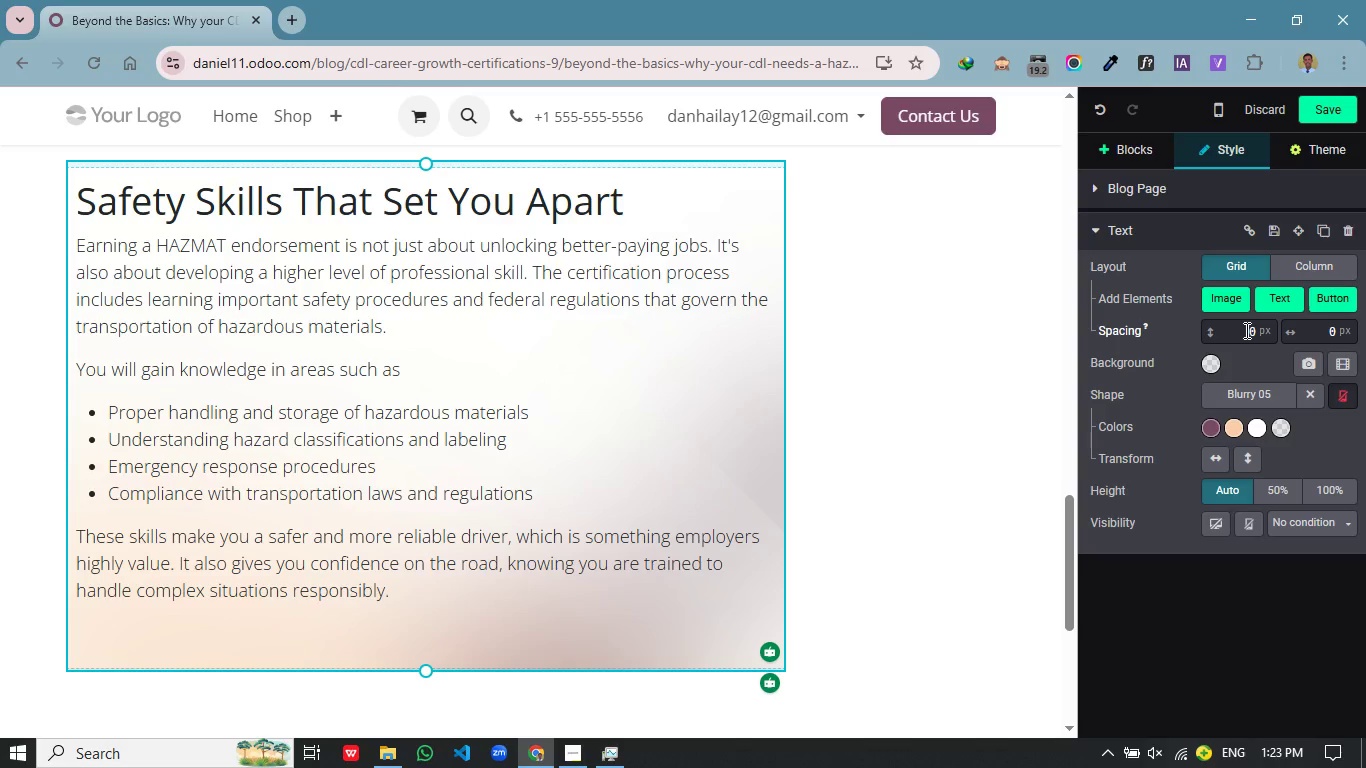 
left_click([687, 182])
 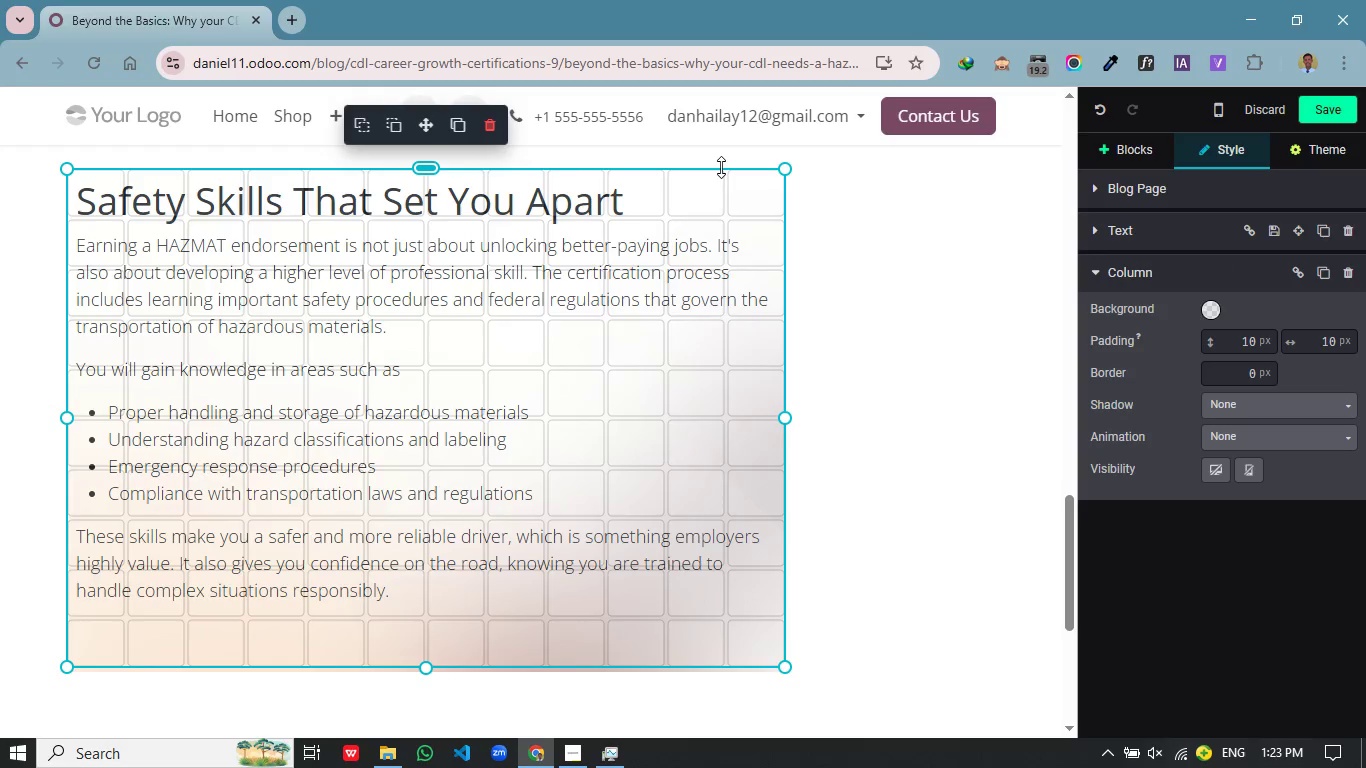 
left_click([721, 167])
 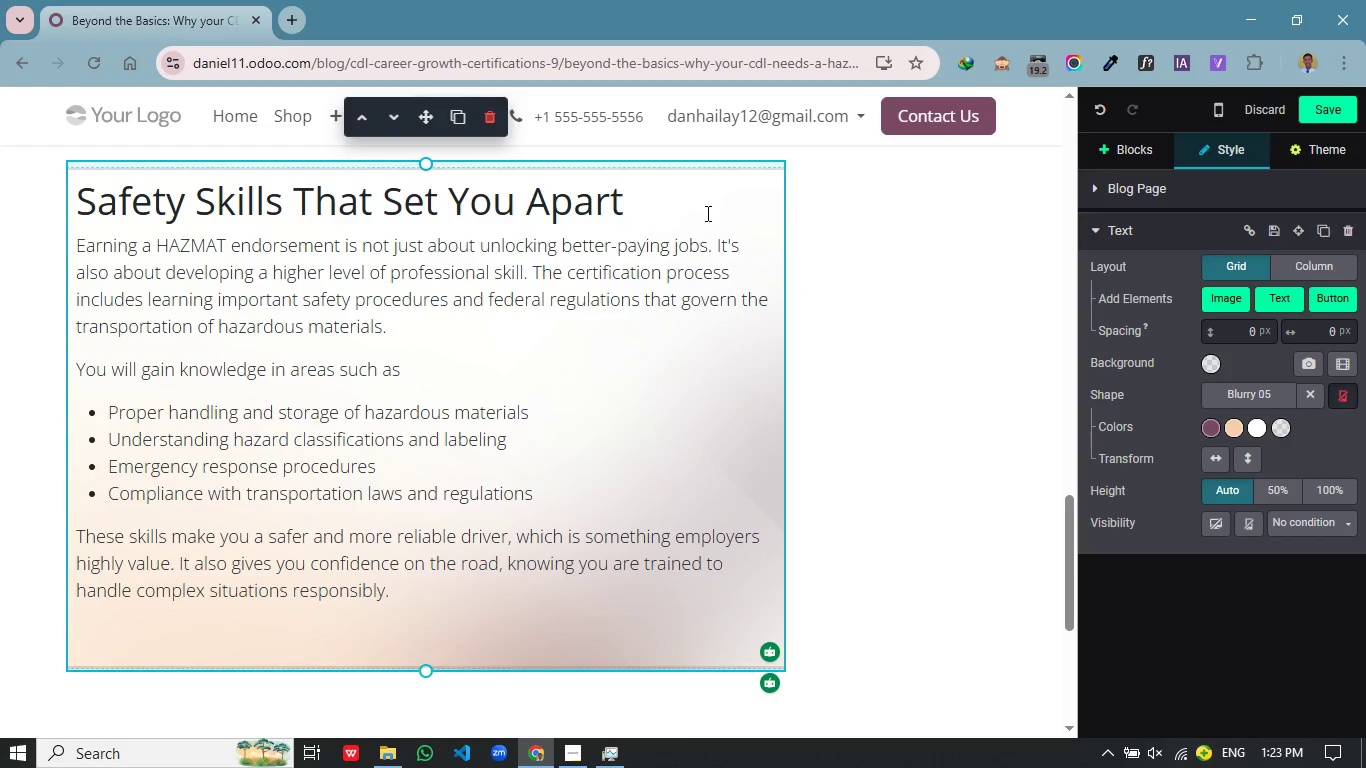 
left_click([707, 189])
 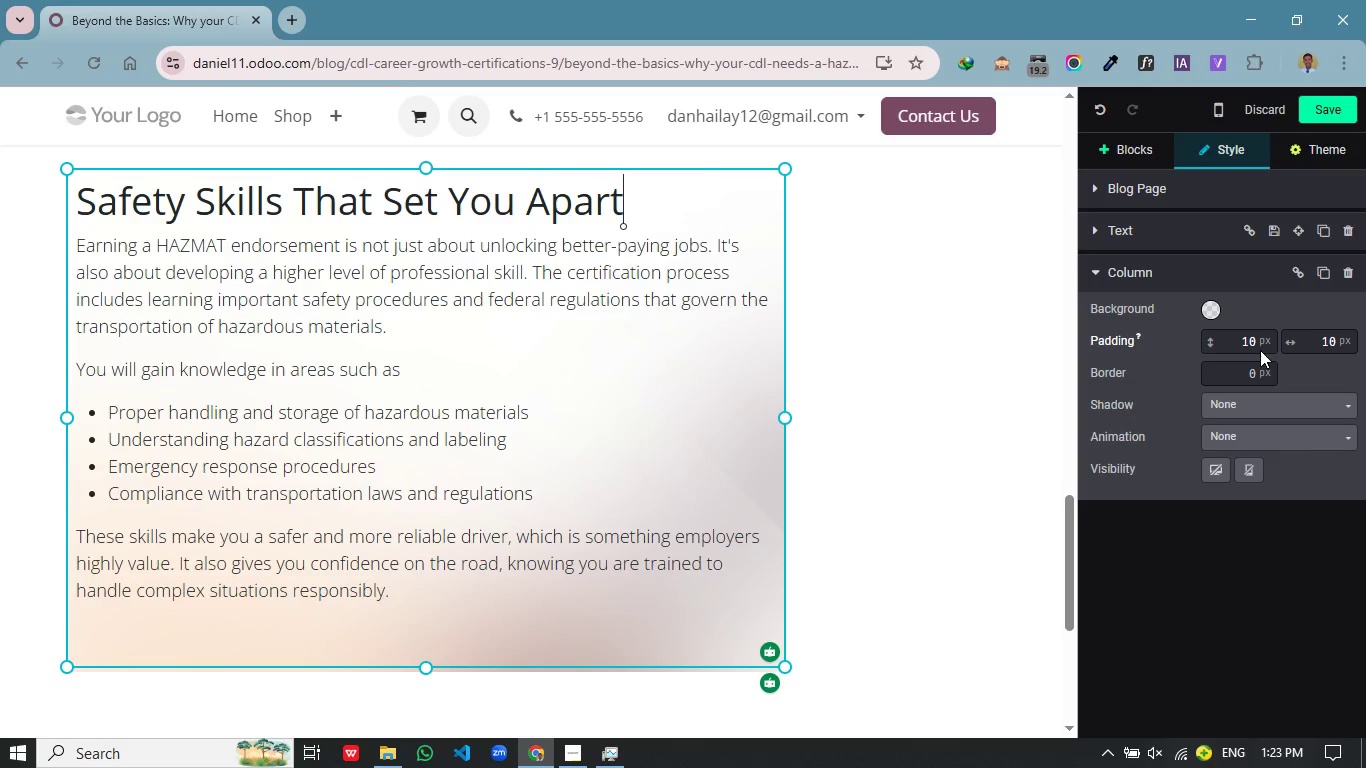 
left_click([1251, 342])
 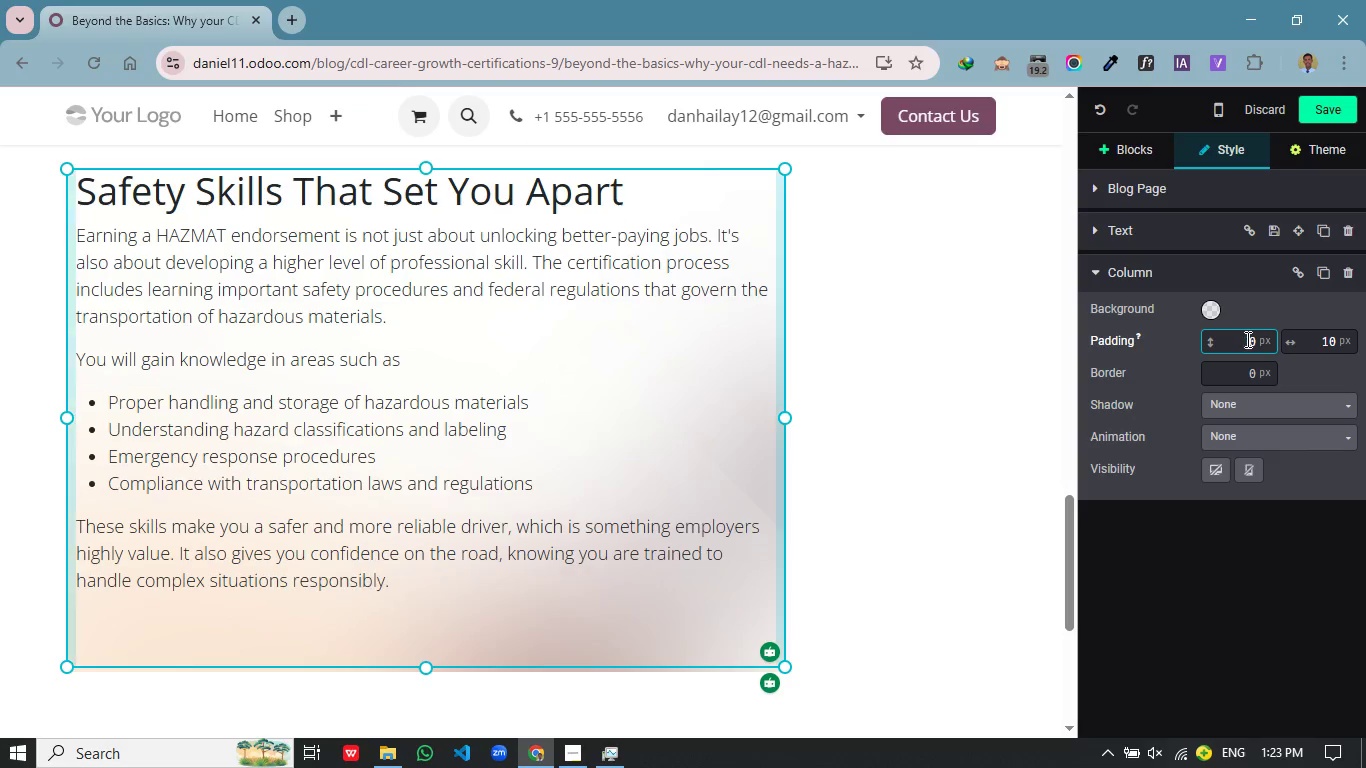 
key(Backspace)
 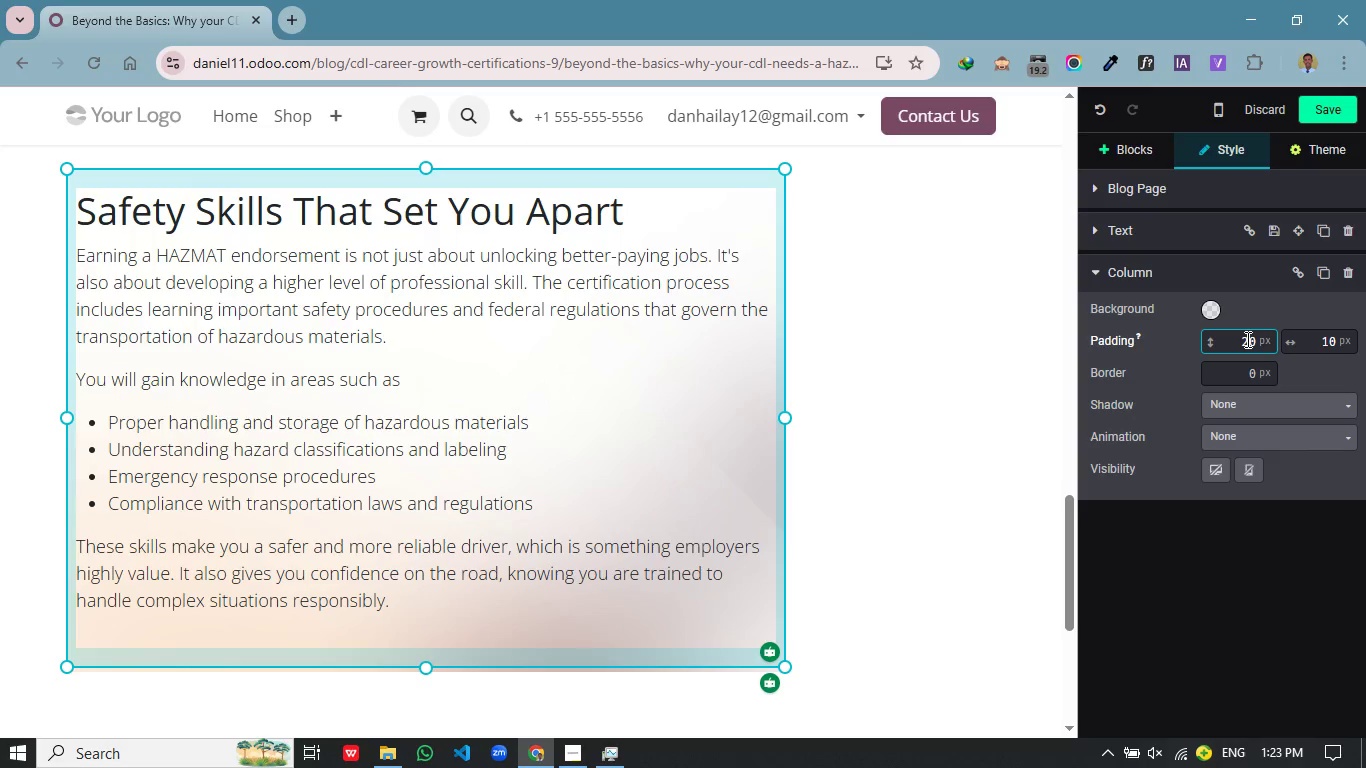 
key(2)
 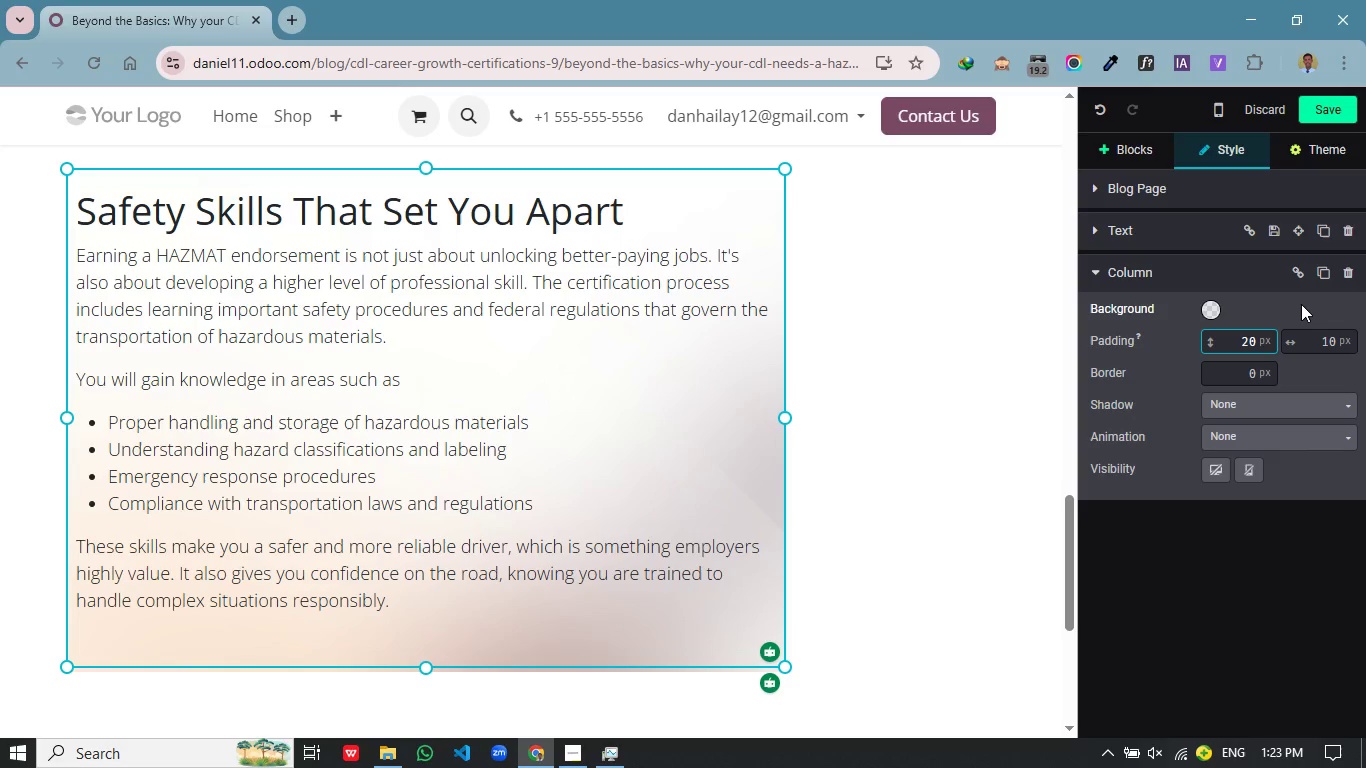 
left_click([1301, 304])
 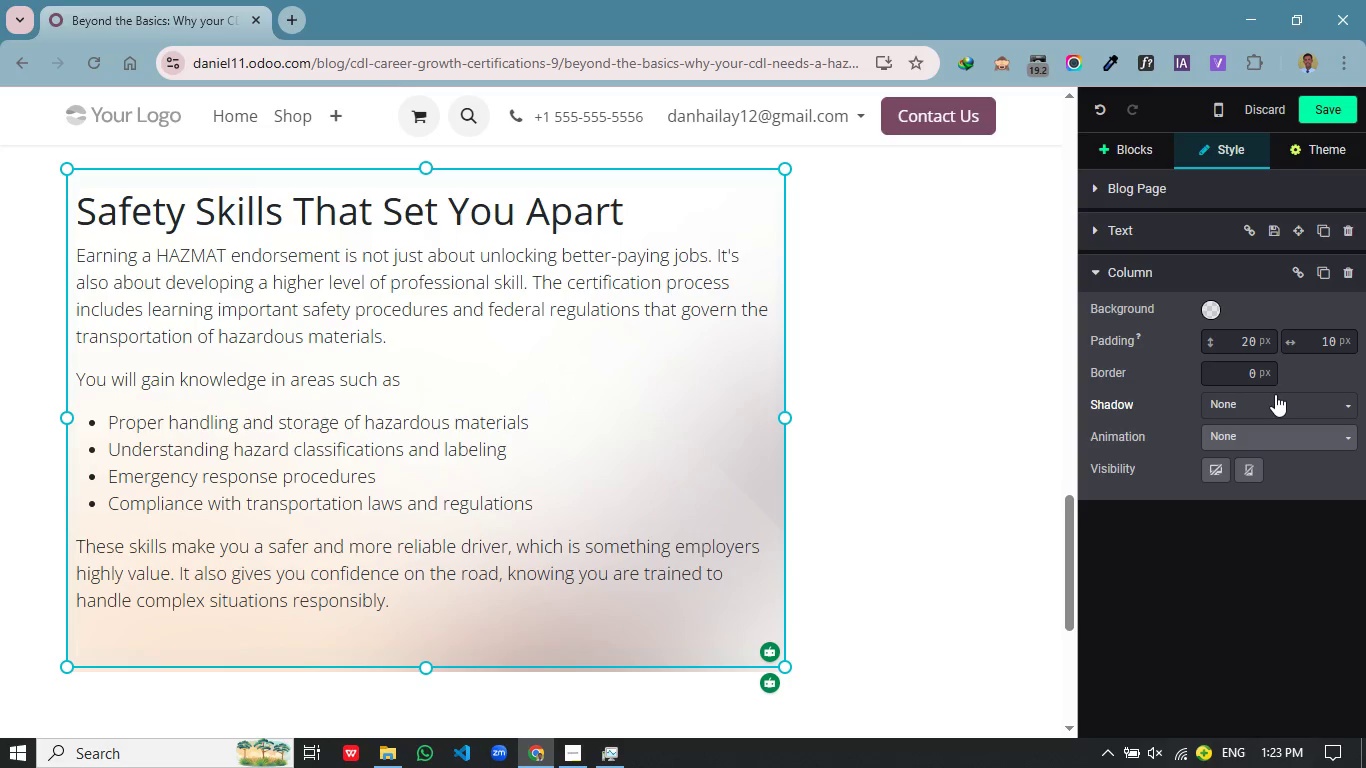 
left_click([1275, 394])
 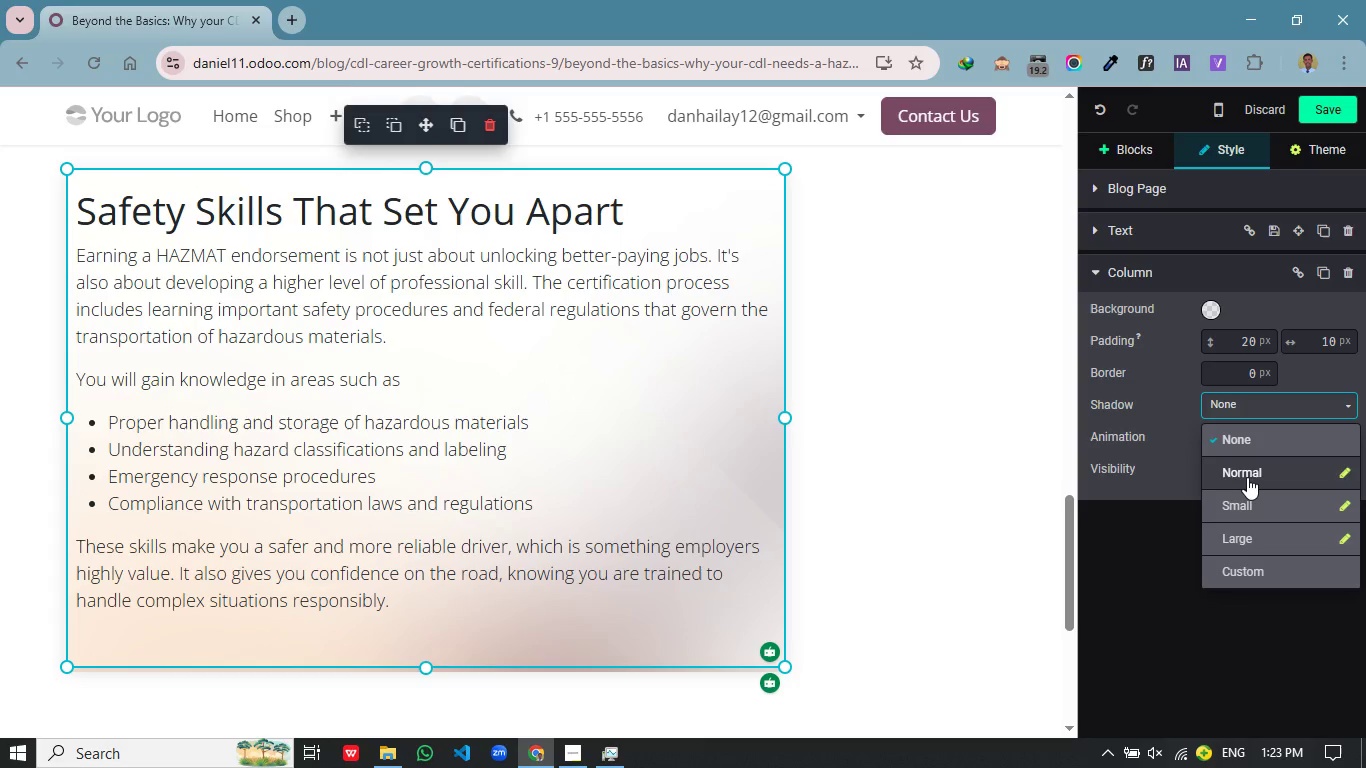 
left_click([1247, 477])
 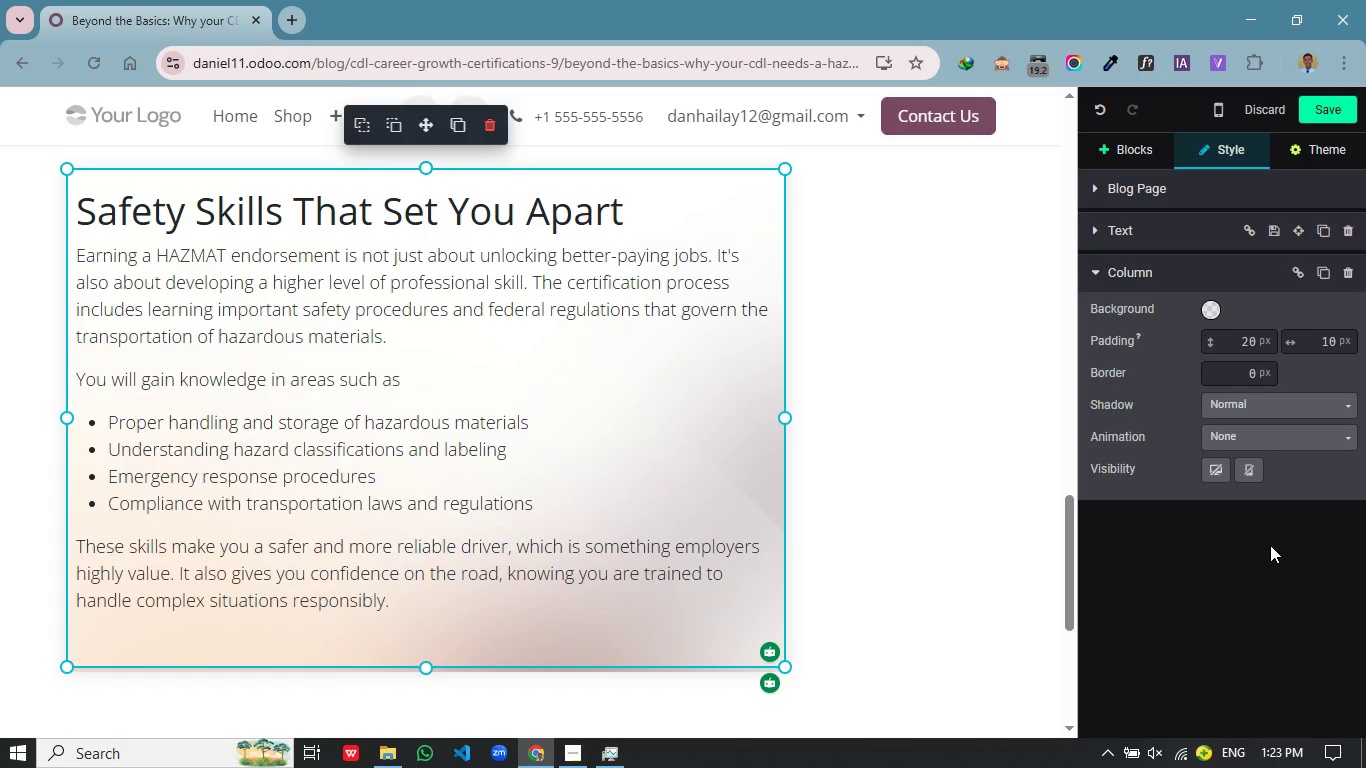 
left_click([1270, 545])
 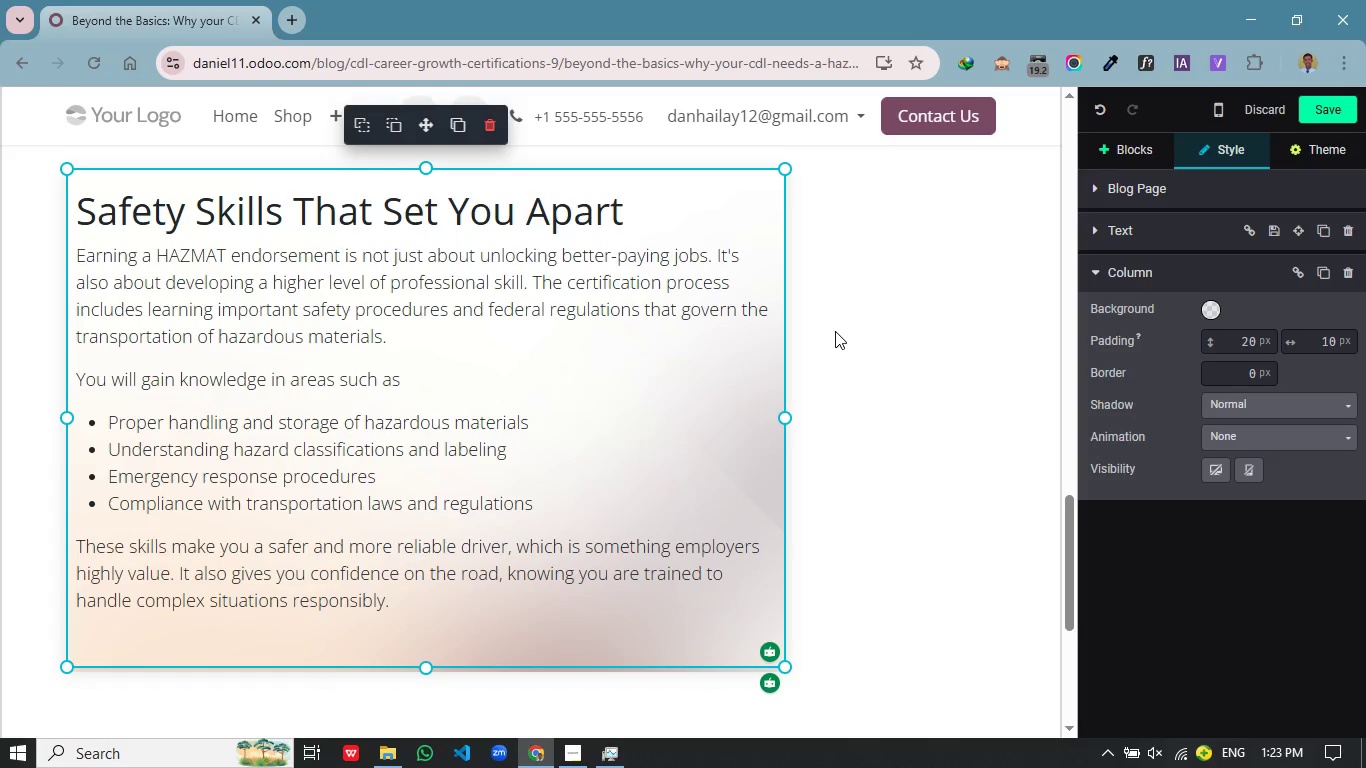 
left_click([835, 331])
 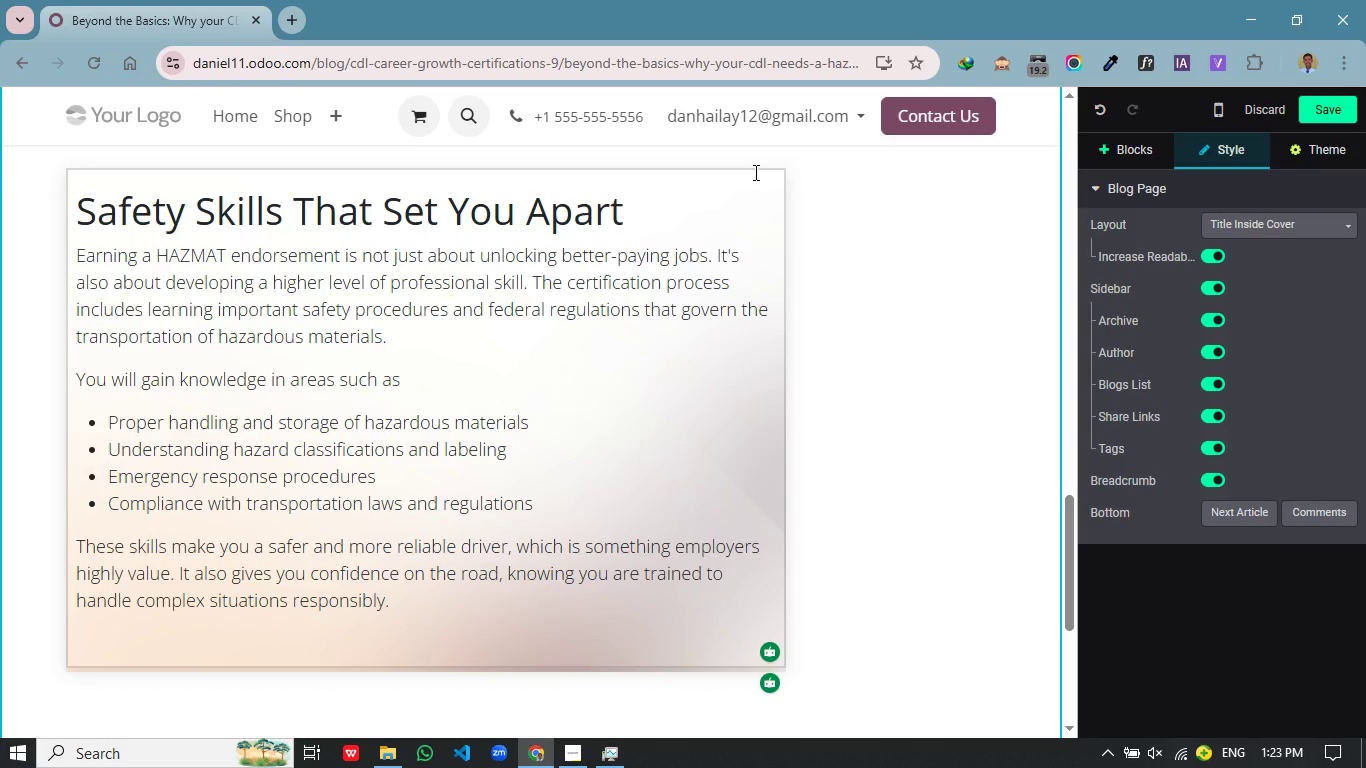 
left_click([754, 172])
 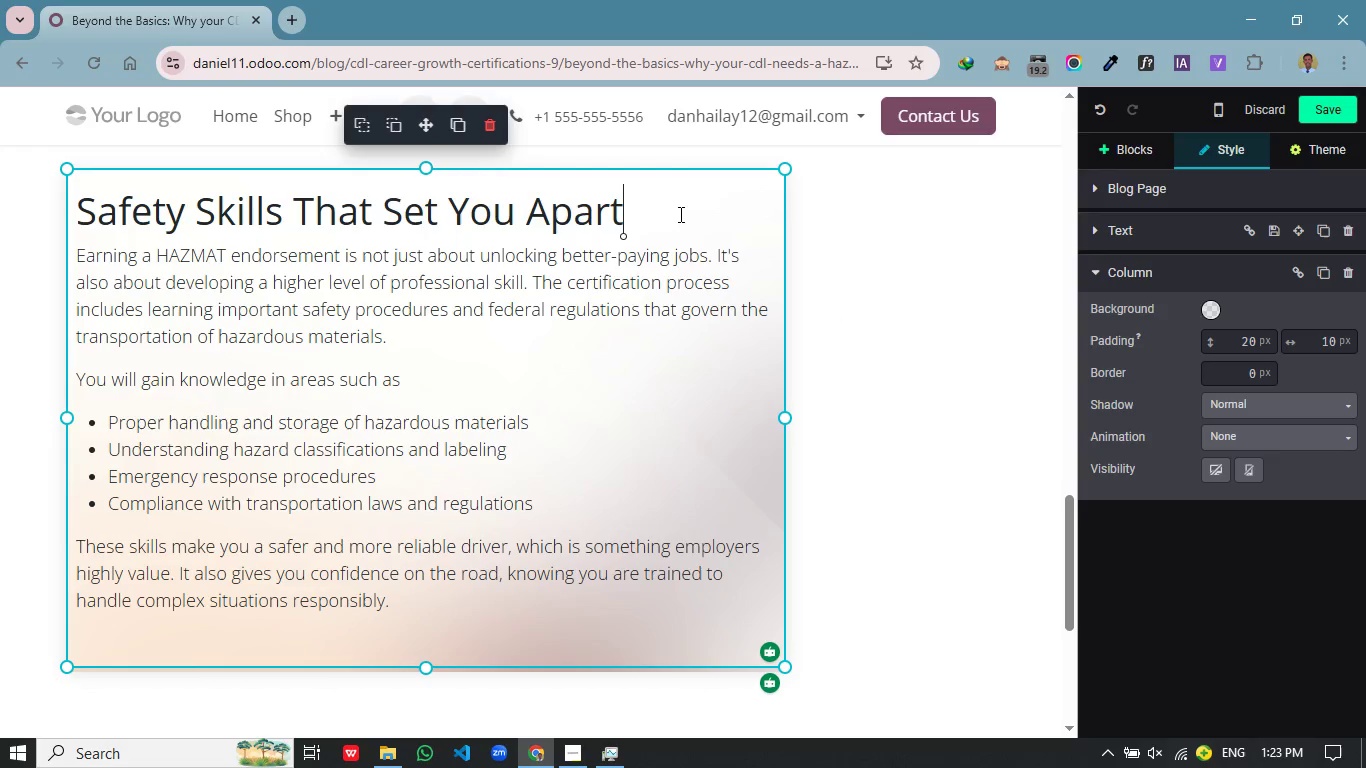 
left_click([679, 214])
 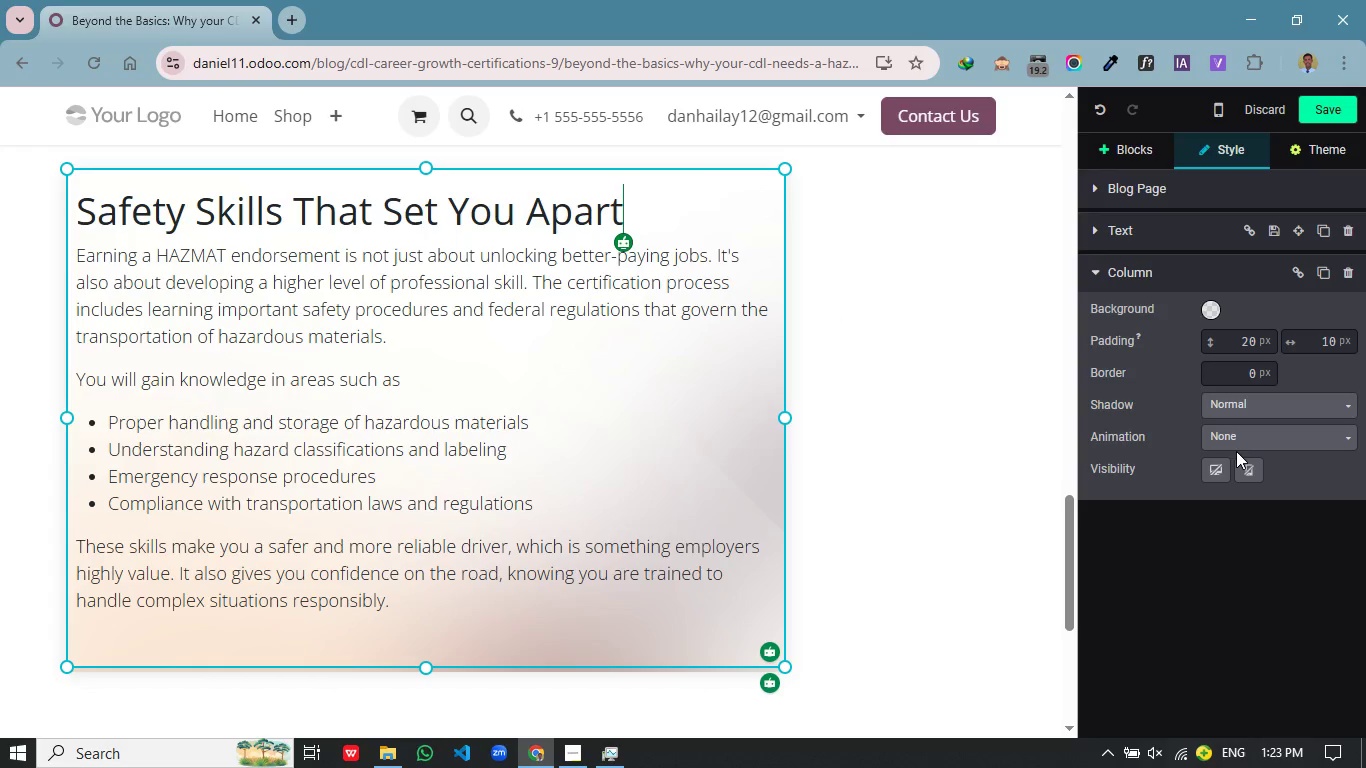 
wait(9.91)
 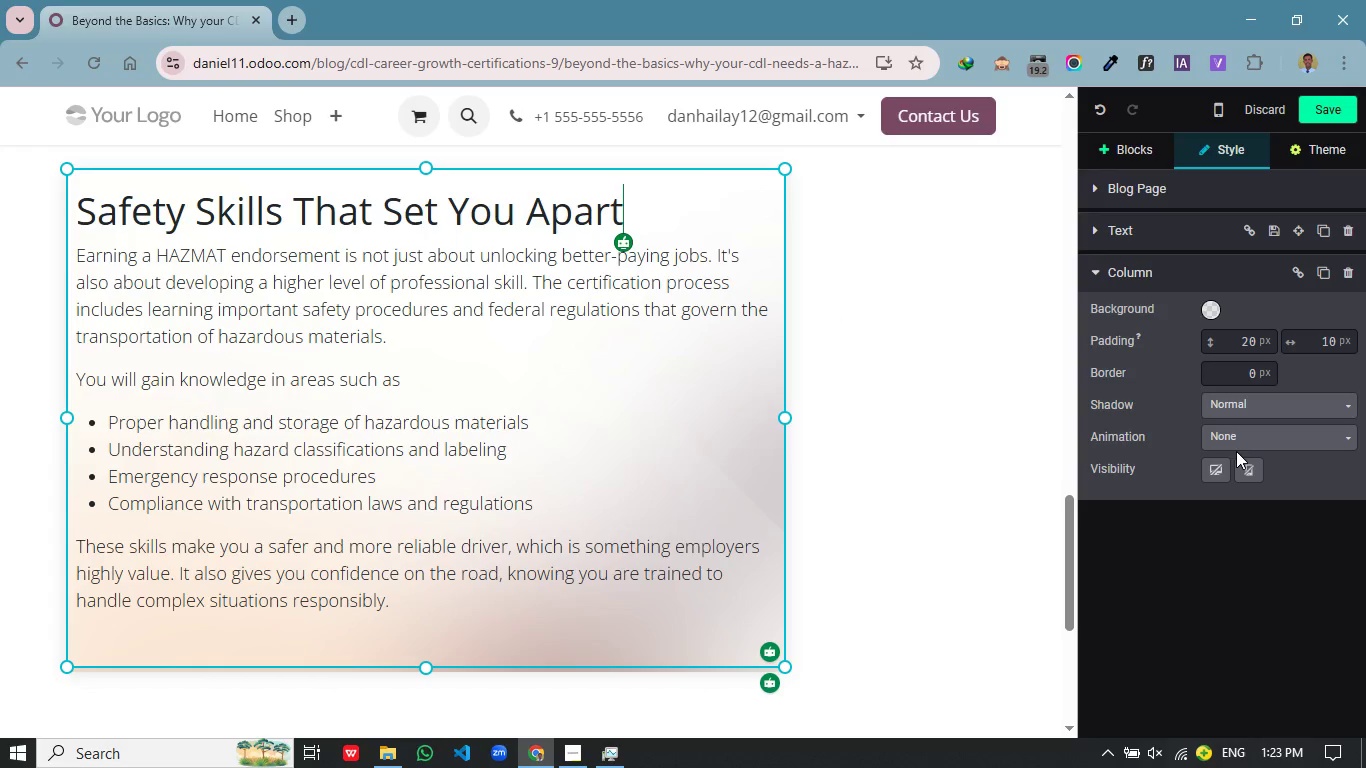 
left_click_drag(start_coordinate=[1250, 372], to_coordinate=[1266, 373])
 